 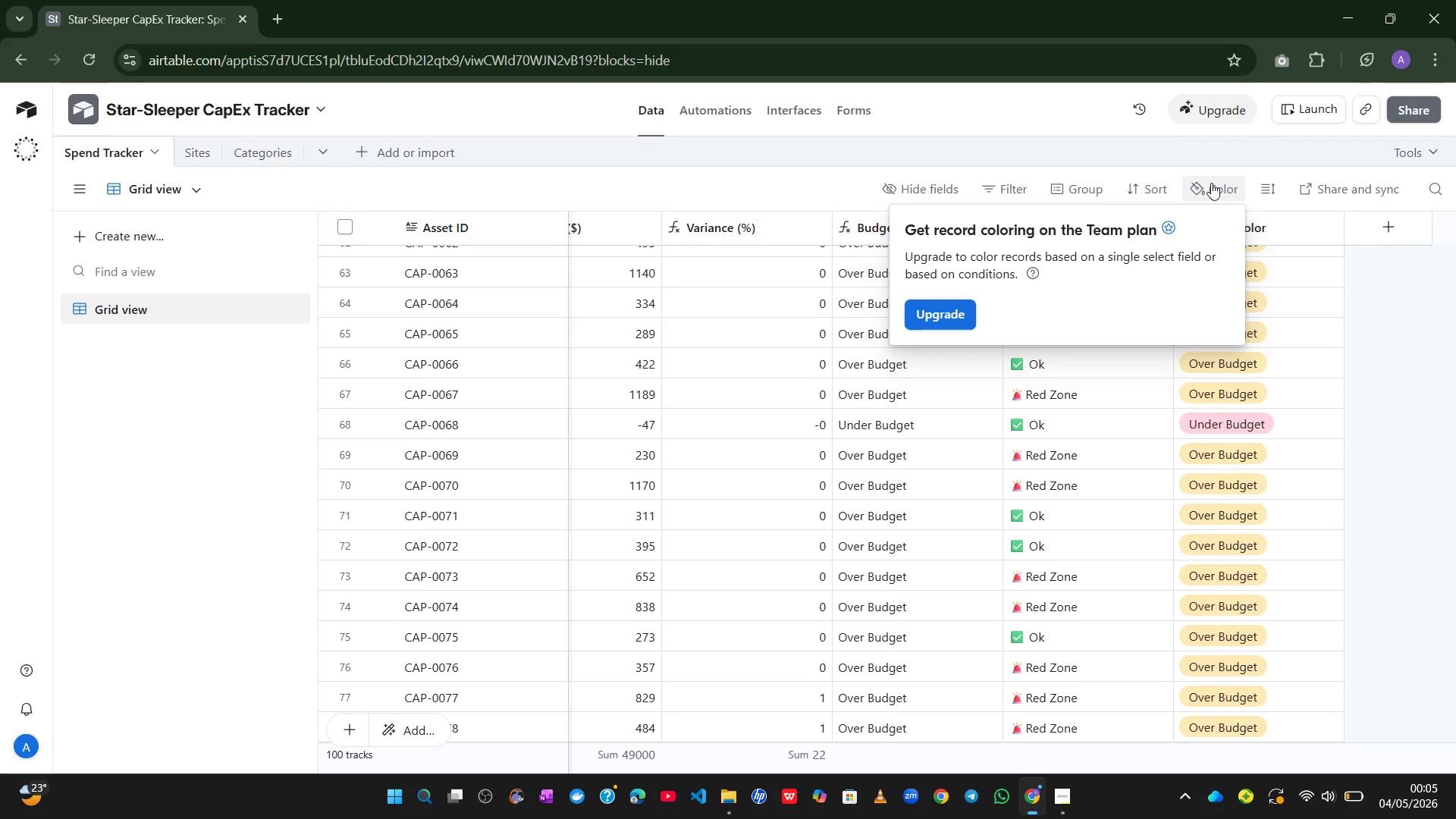 
left_click([1080, 102])
 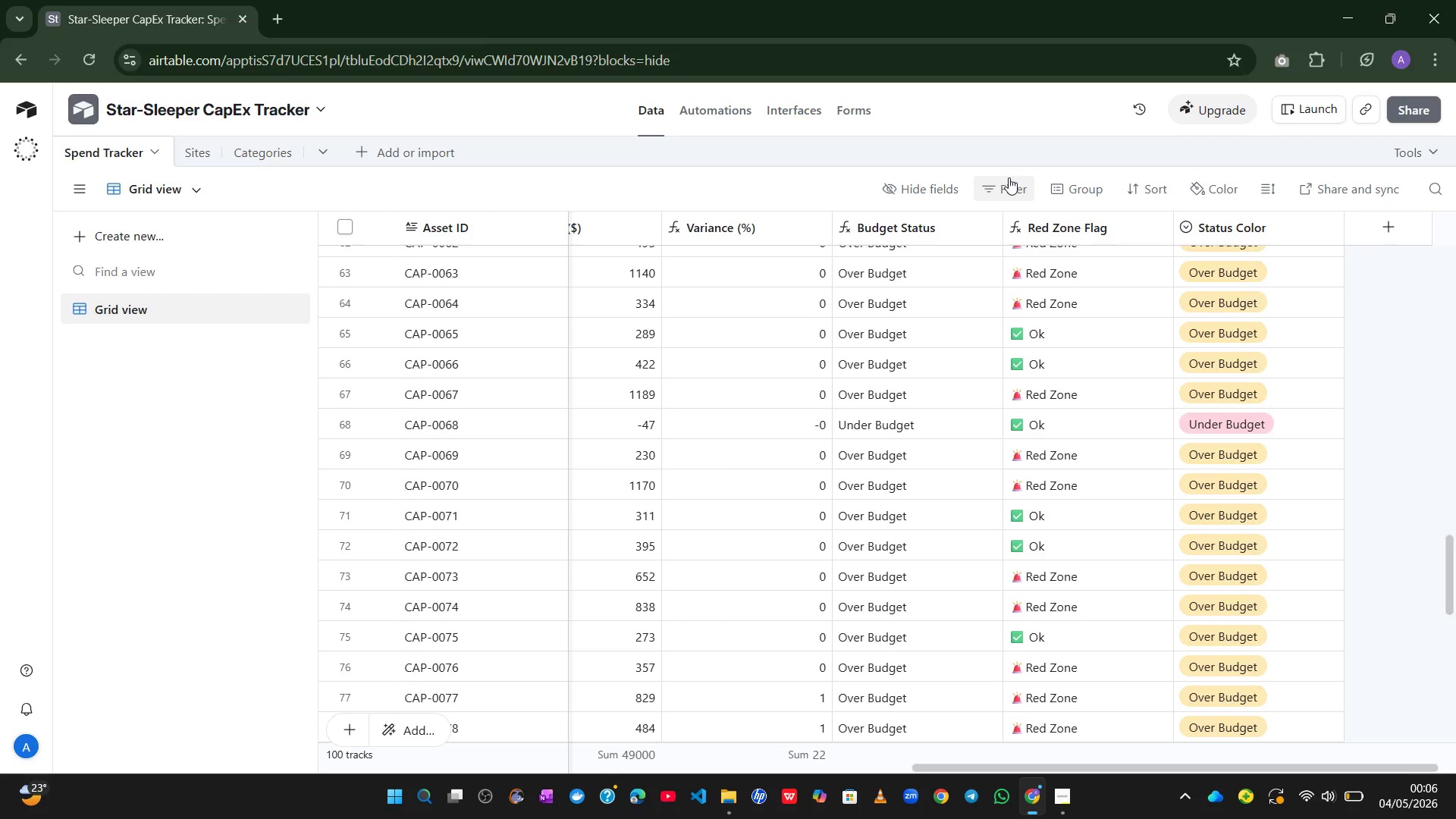 
wait(21.98)
 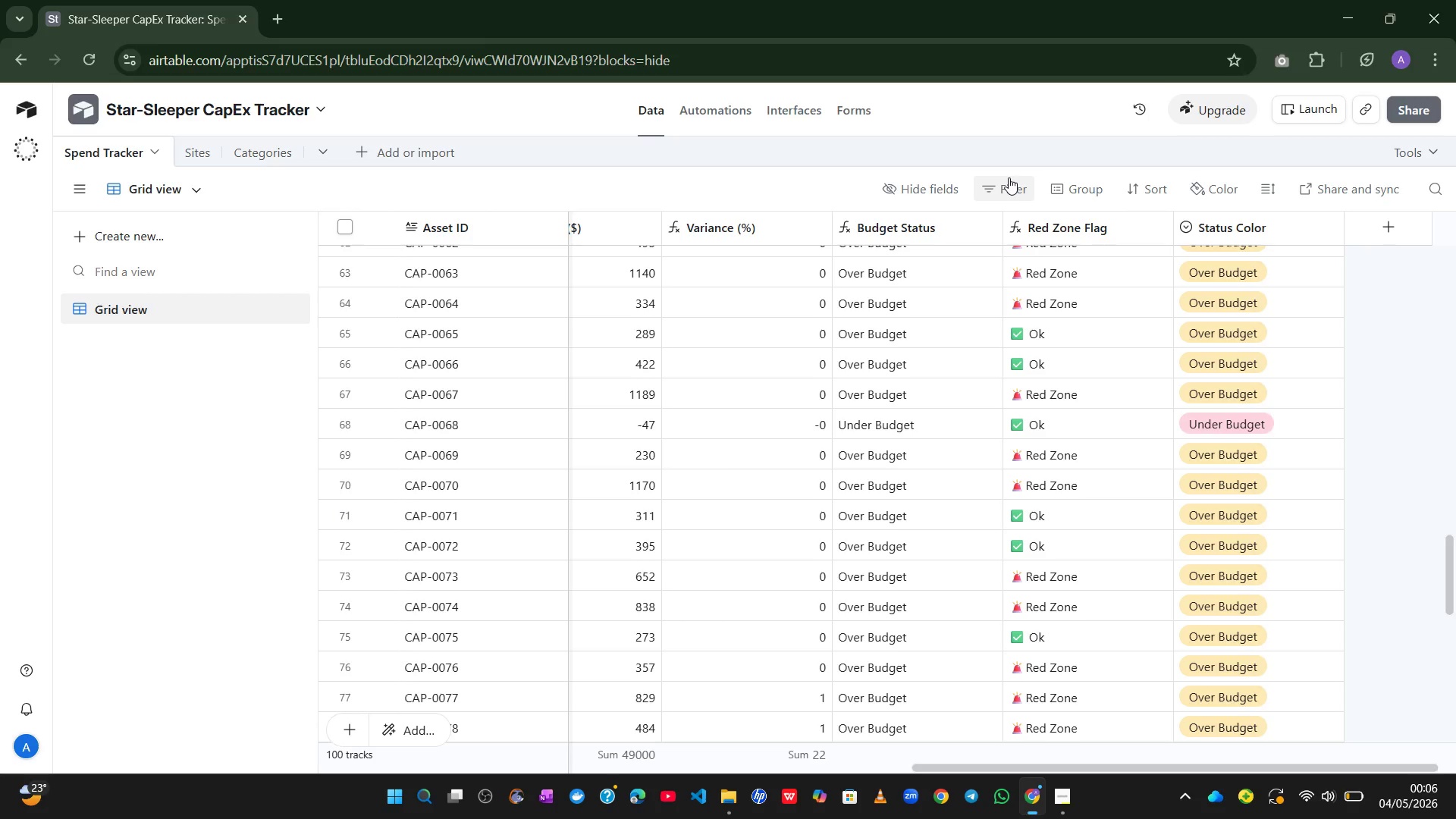 
left_click([944, 190])
 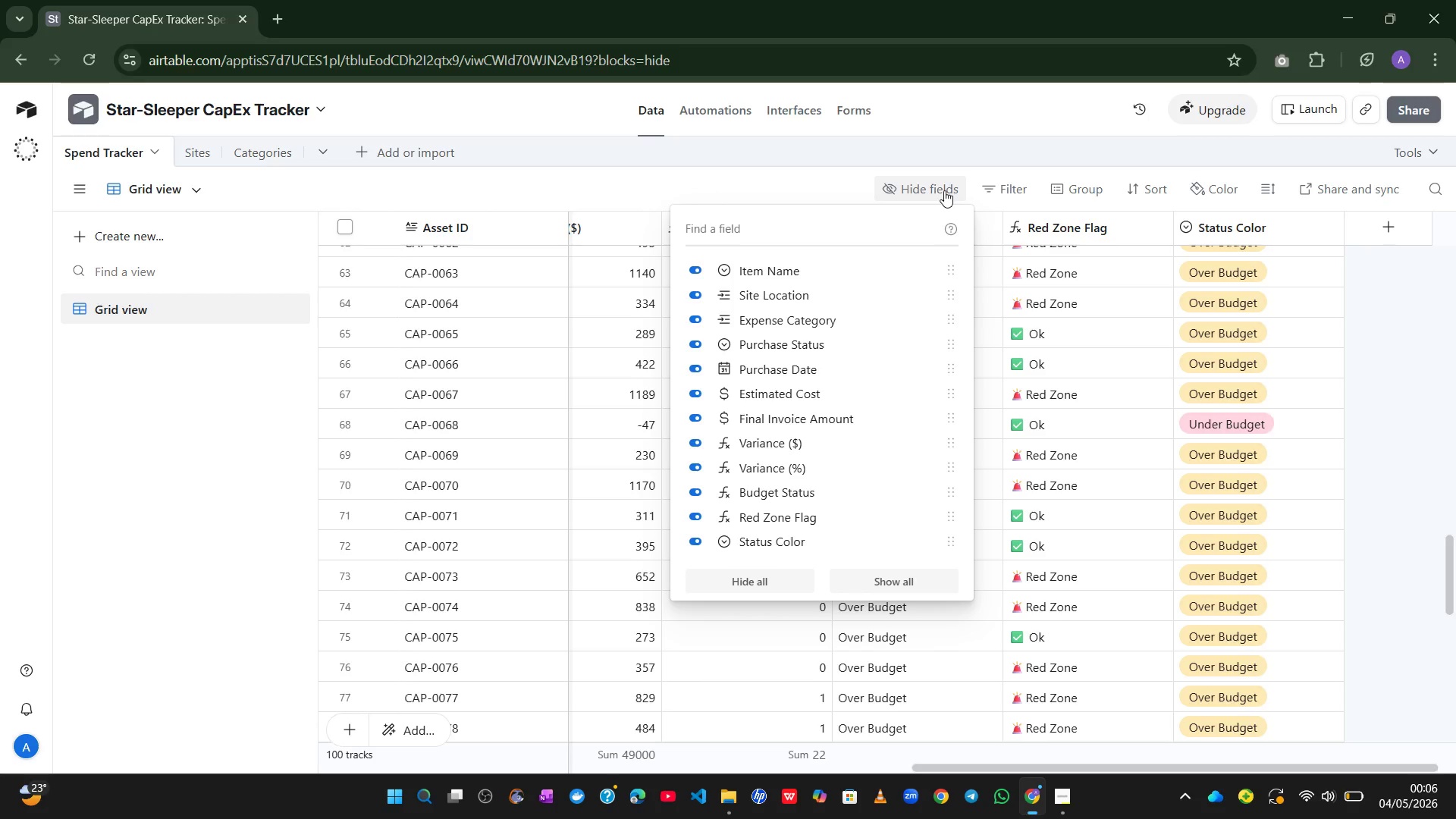 
wait(8.2)
 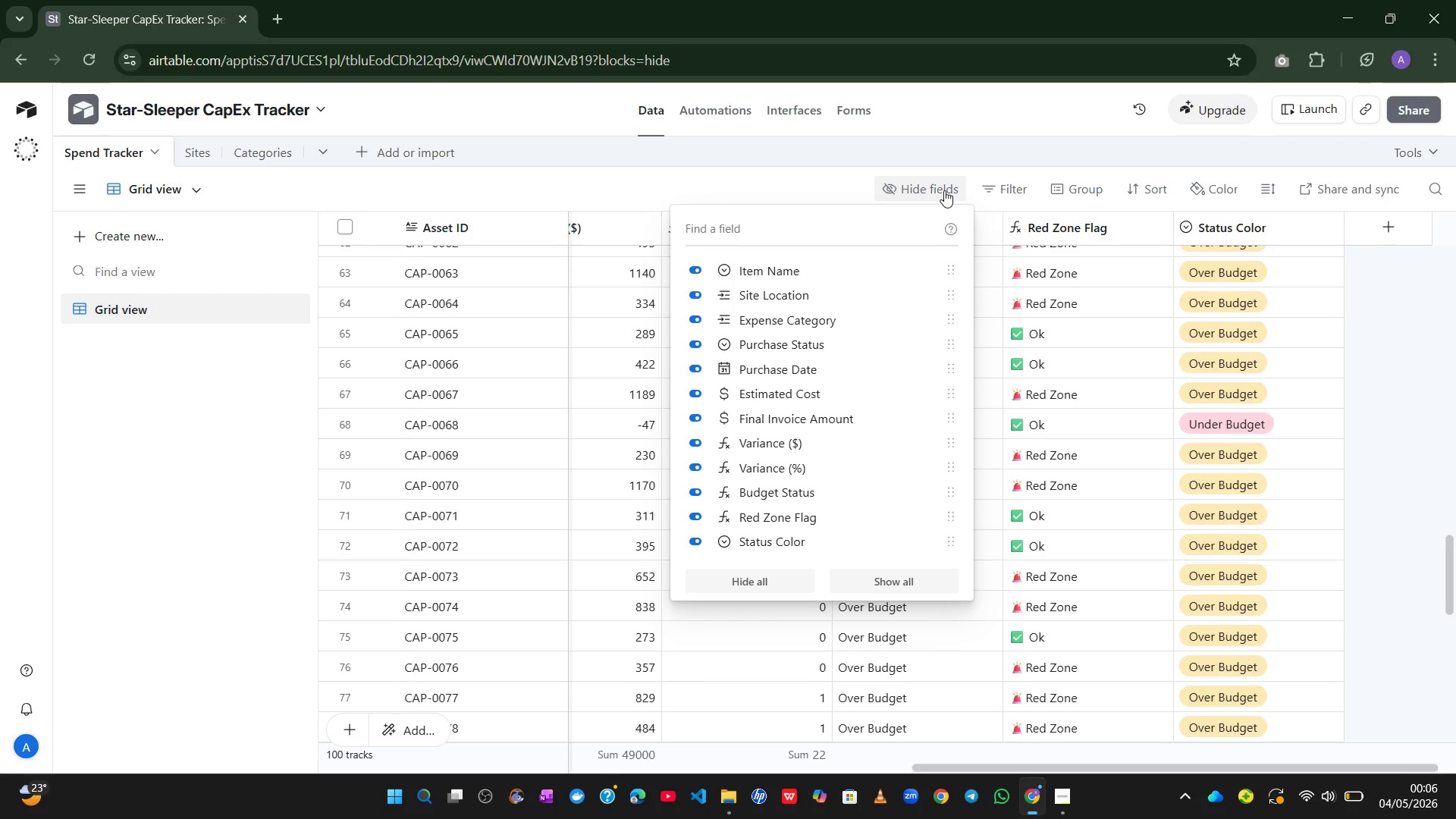 
left_click([1009, 184])
 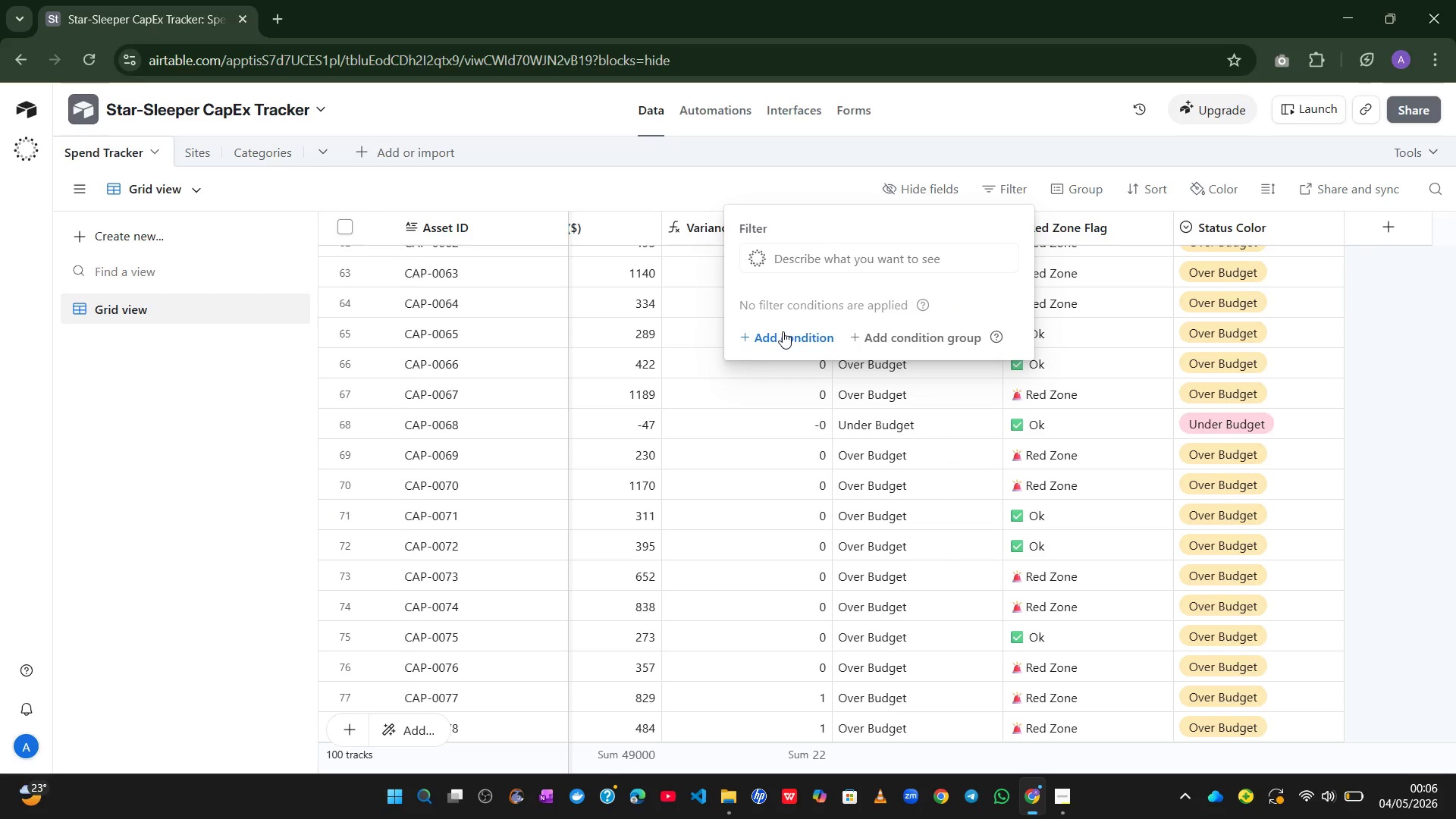 
wait(11.64)
 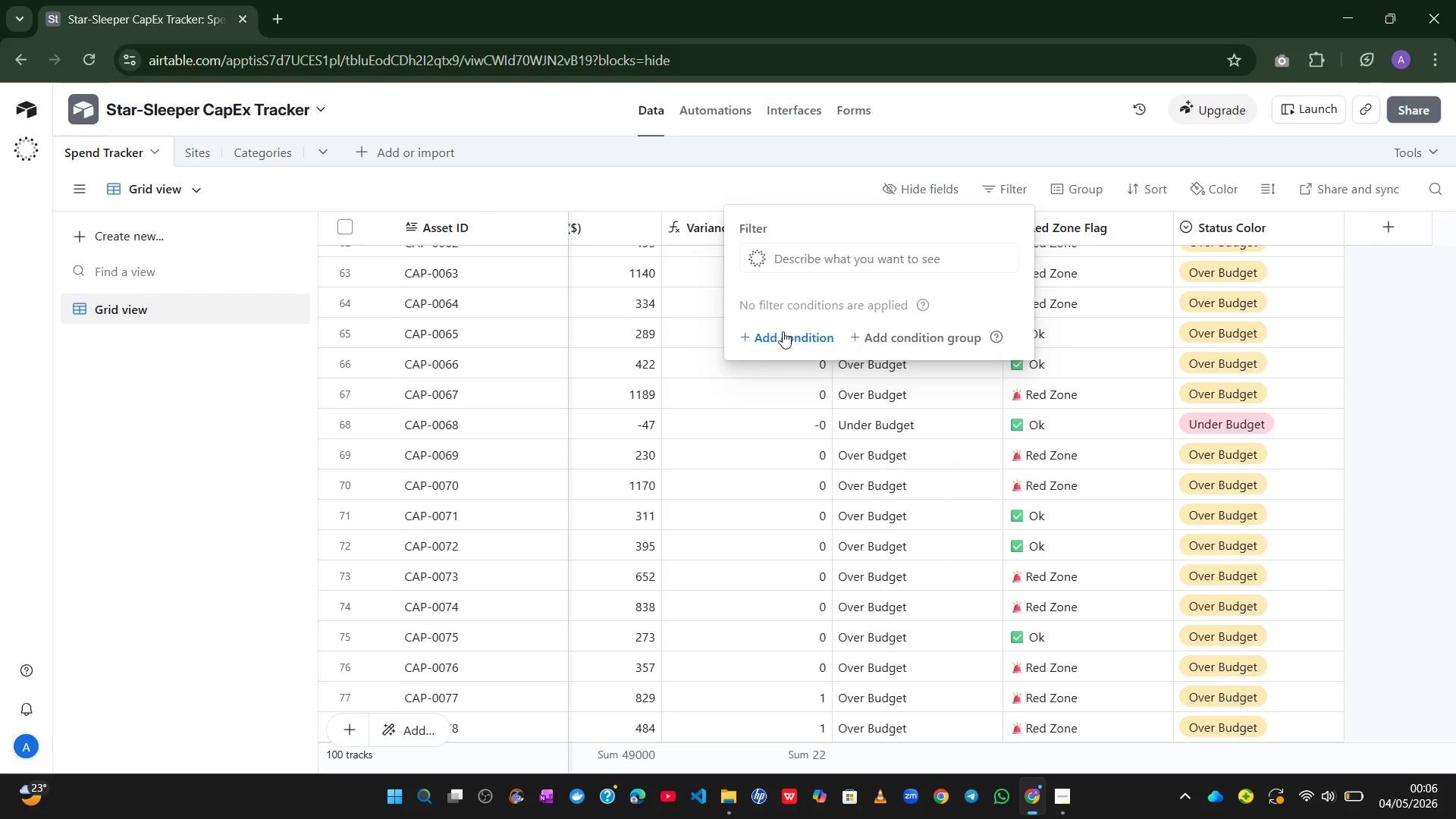 
left_click([1208, 185])
 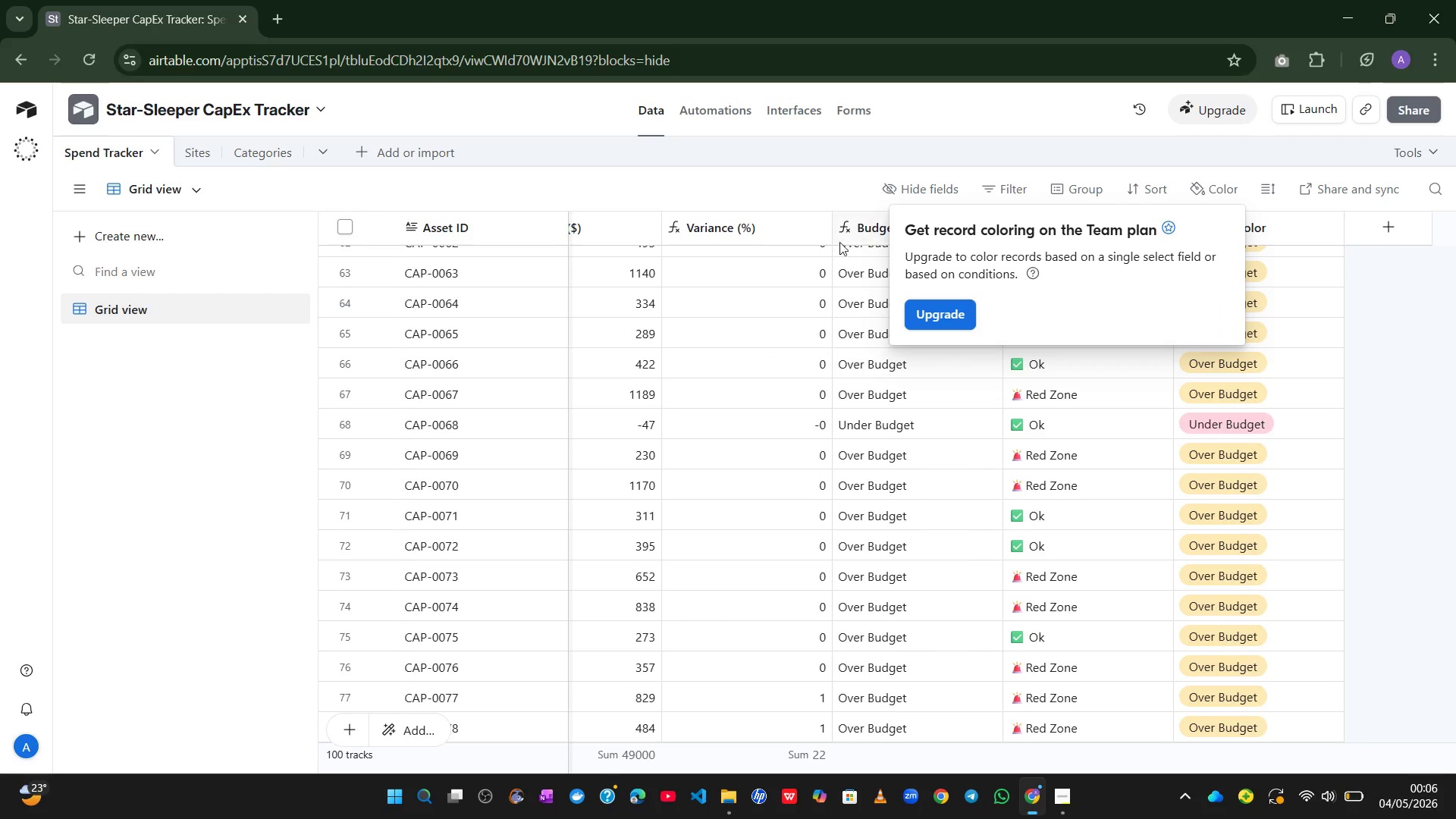 
left_click([809, 218])
 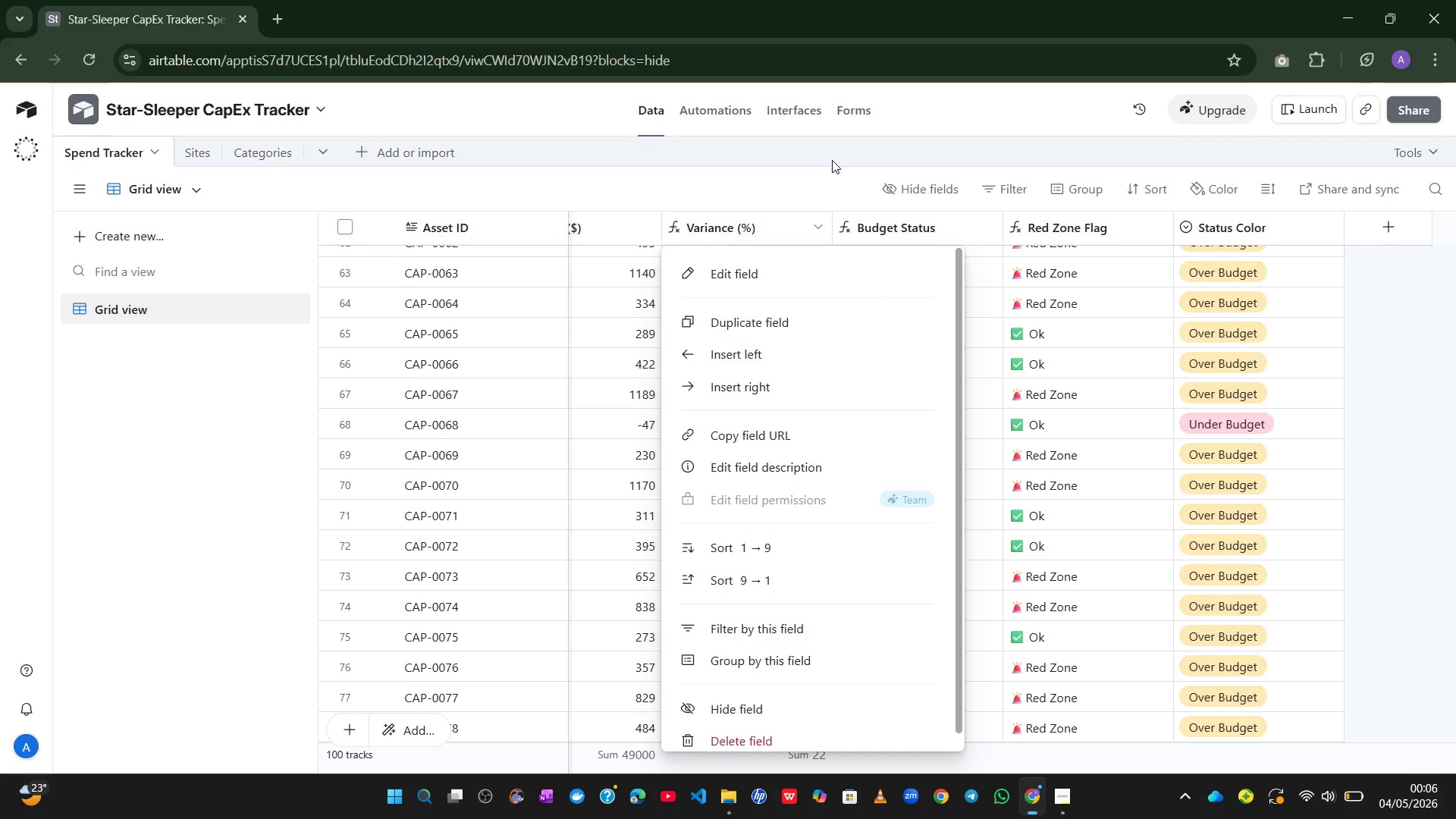 
left_click([808, 181])
 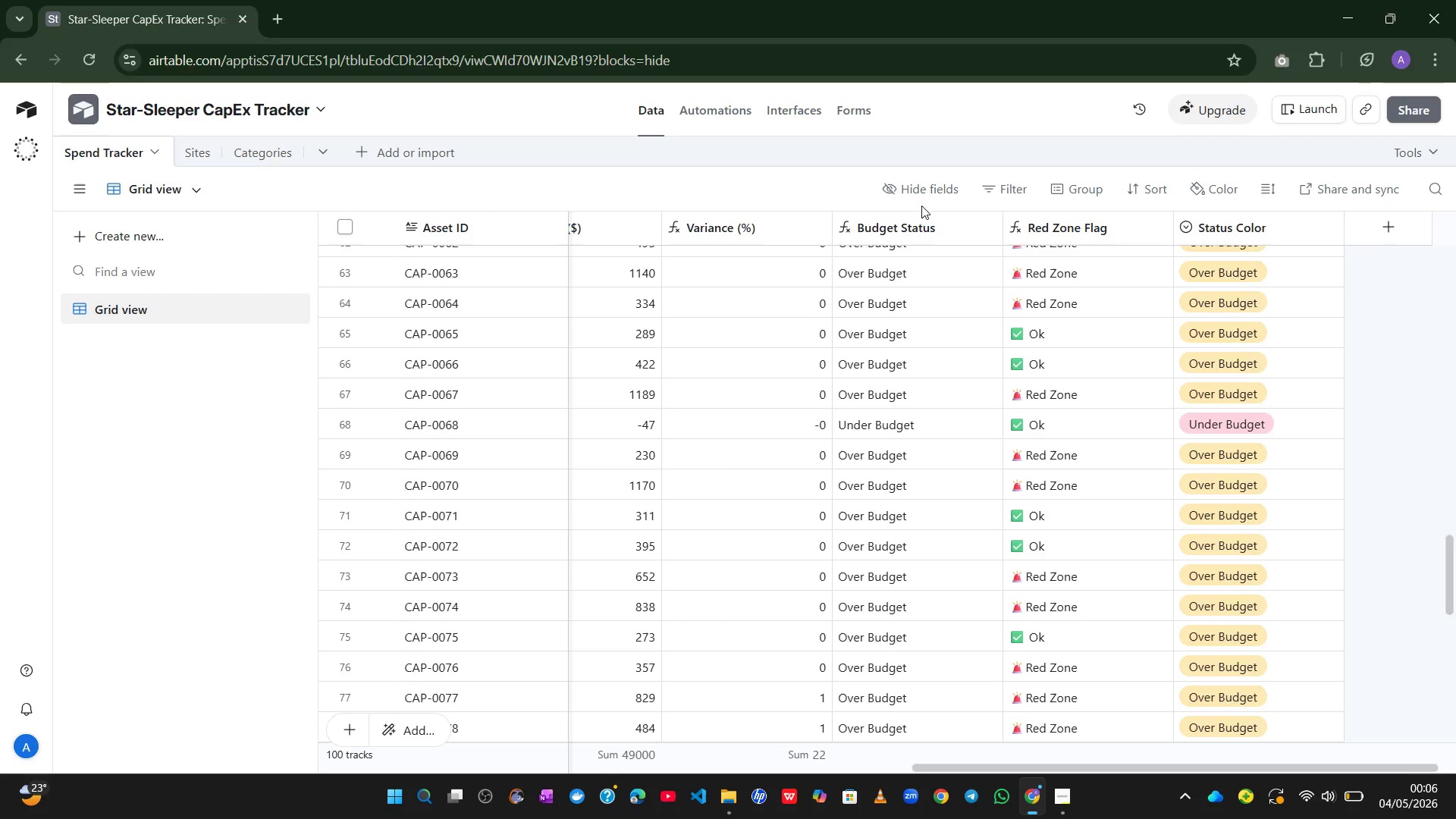 
wait(14.69)
 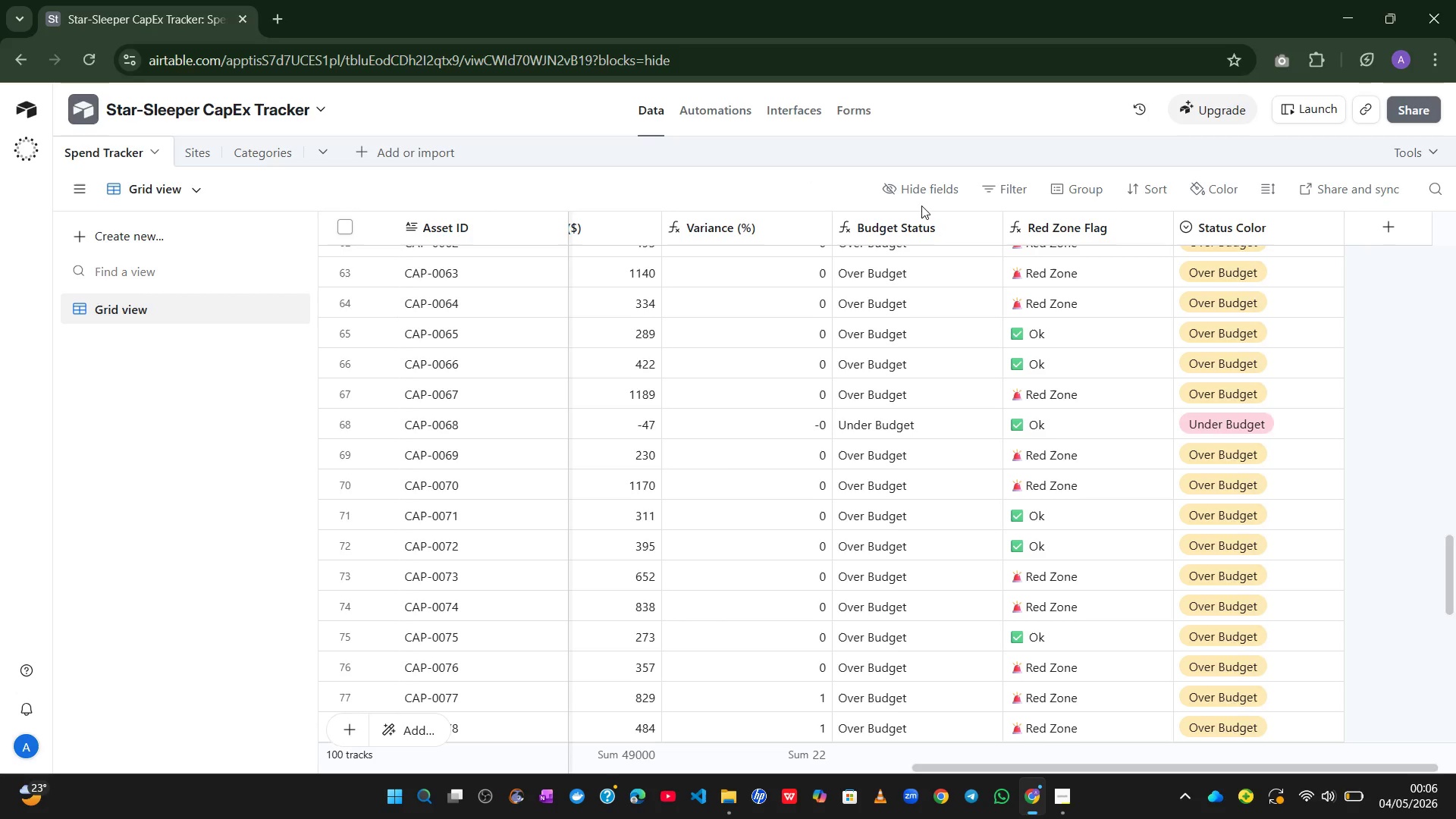 
left_click([1202, 306])
 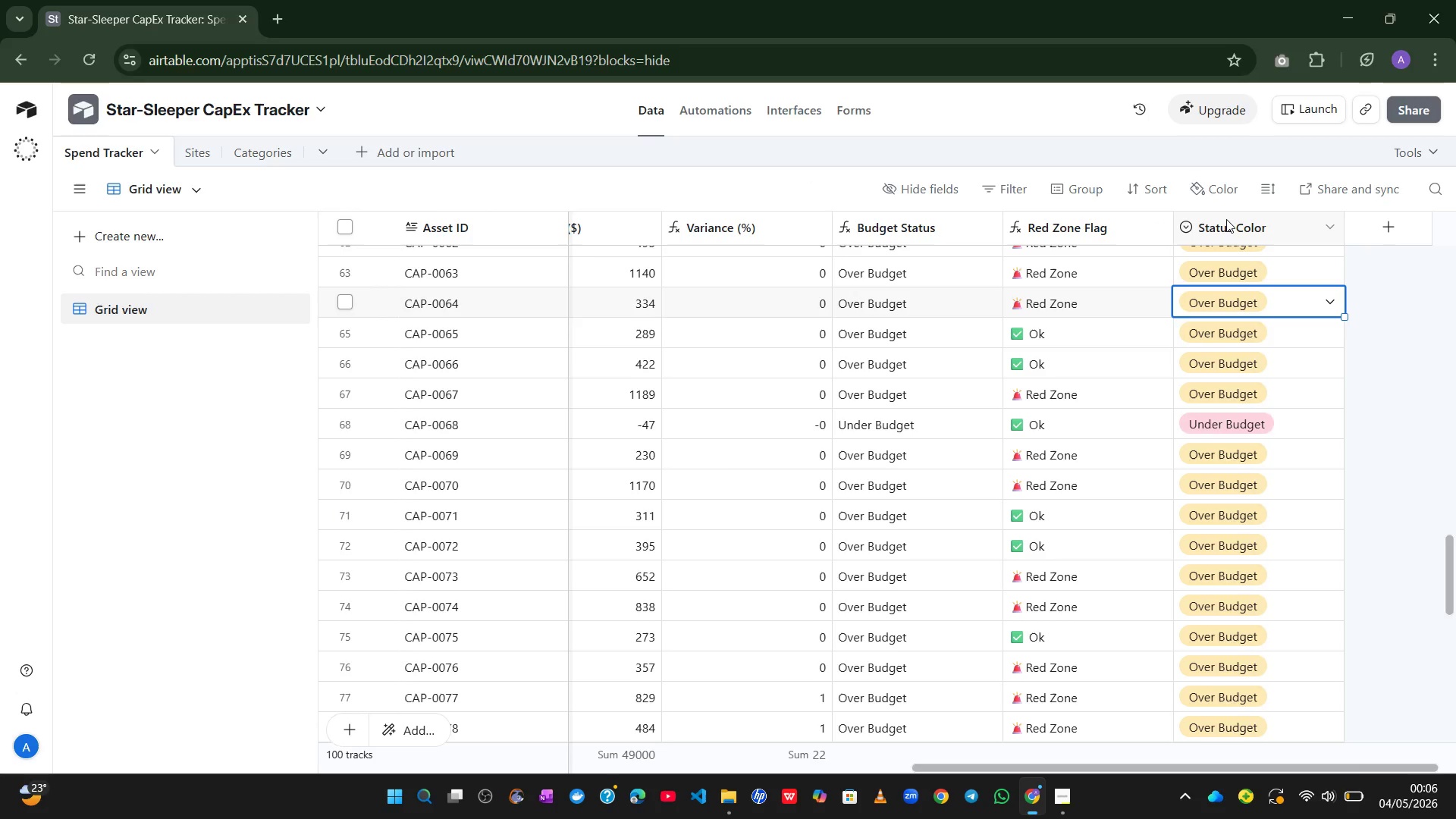 
double_click([1225, 221])
 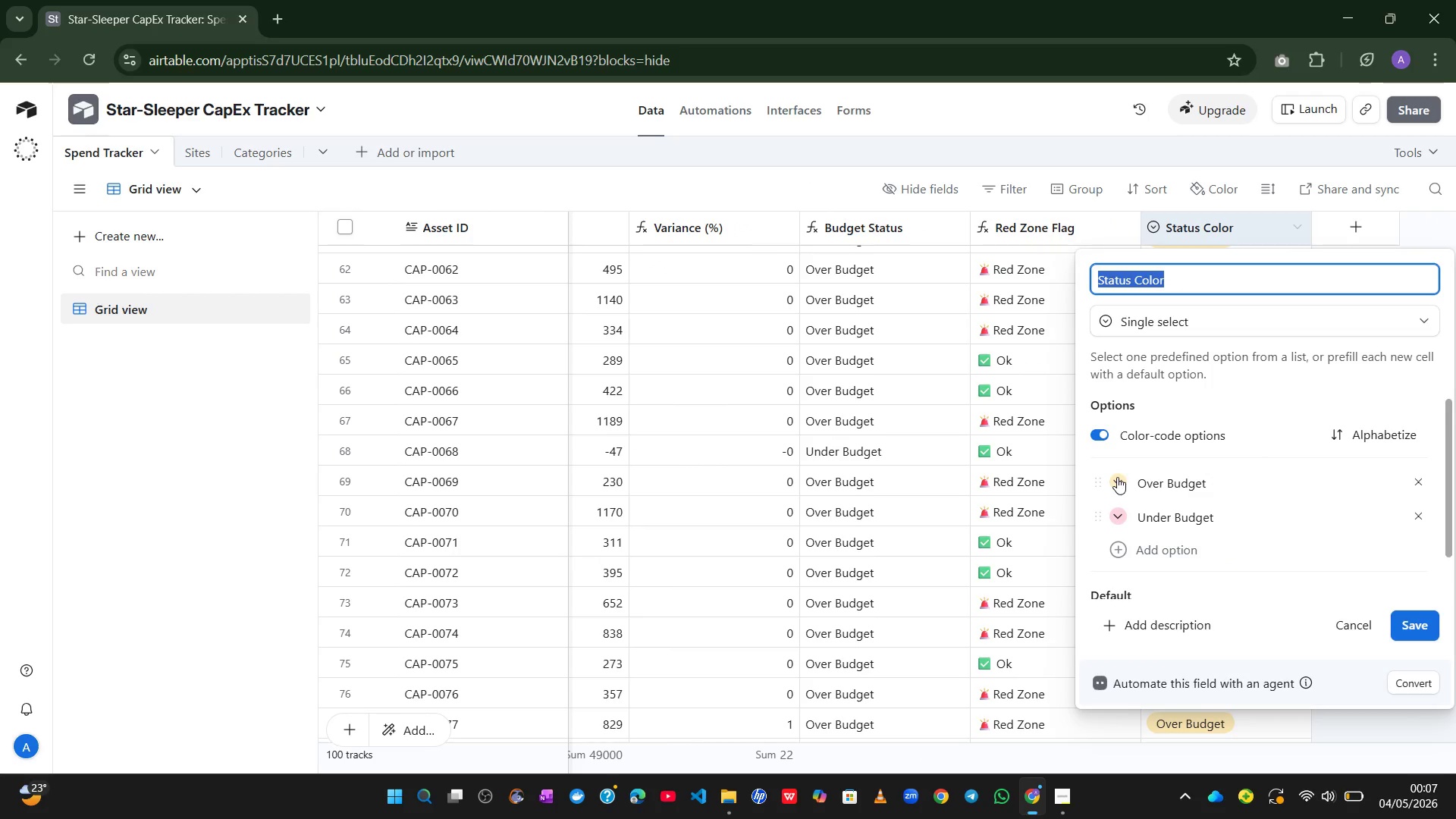 
left_click([1117, 479])
 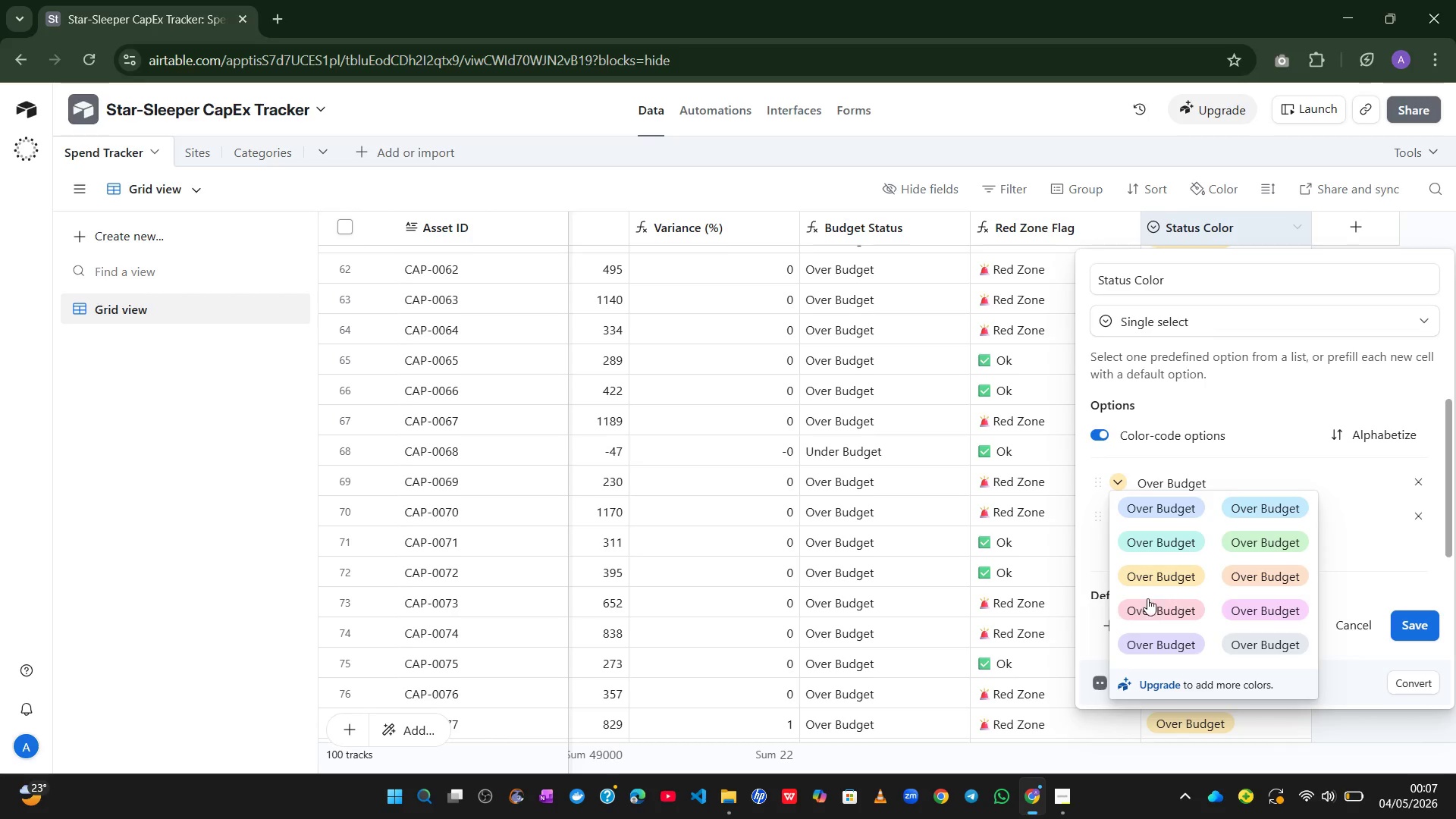 
left_click([1150, 601])
 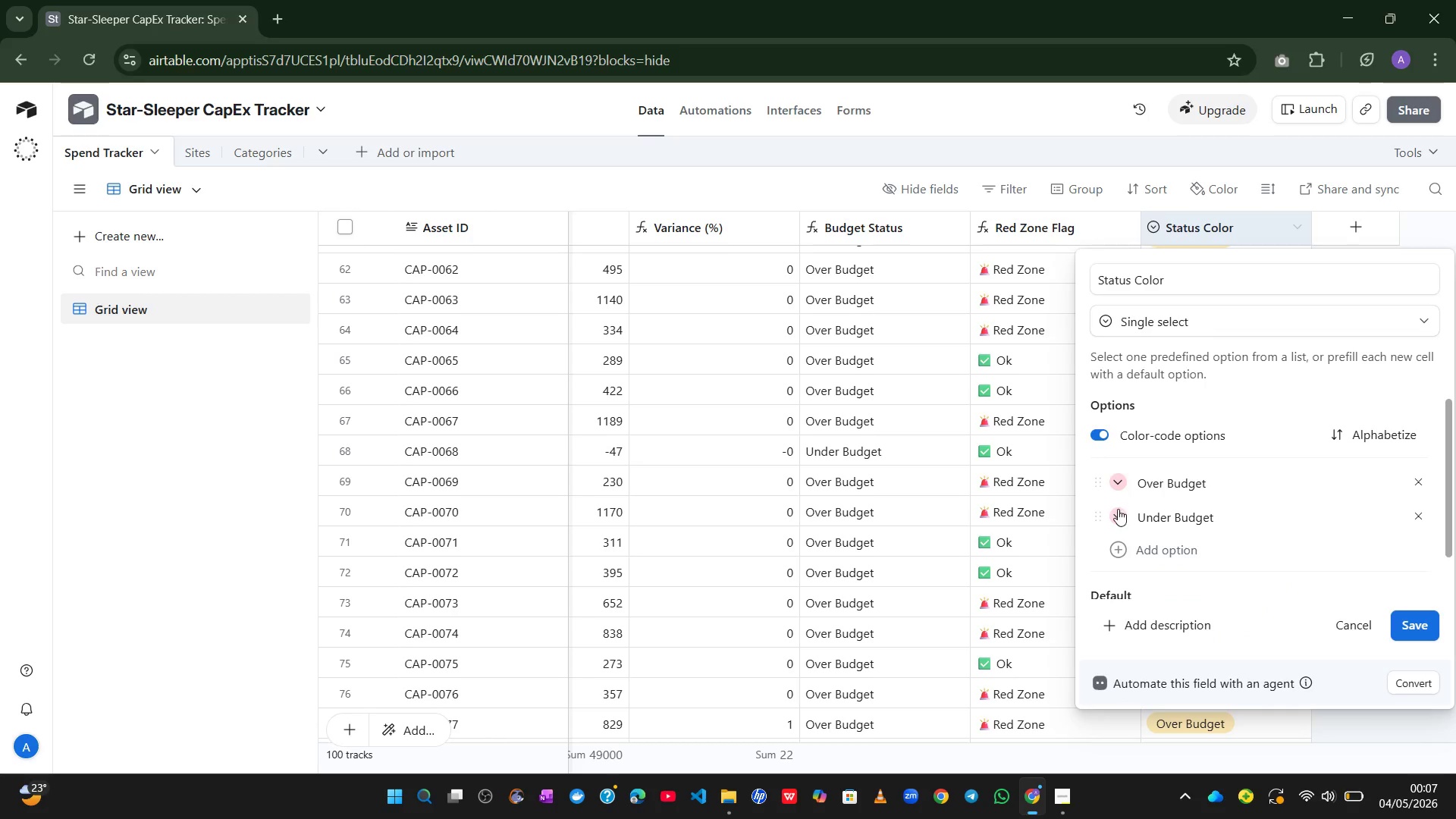 
double_click([1118, 509])
 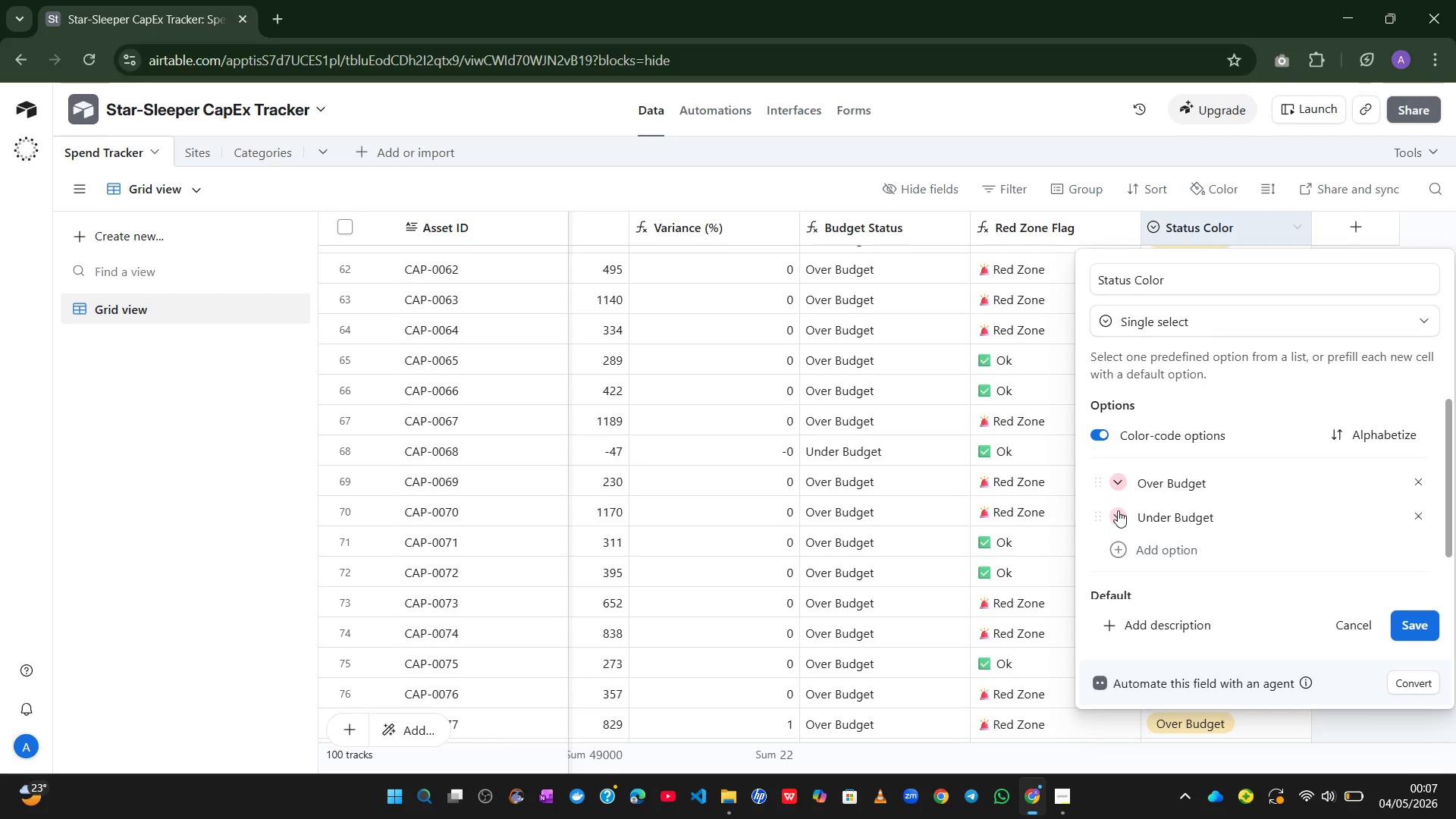 
left_click([1117, 510])
 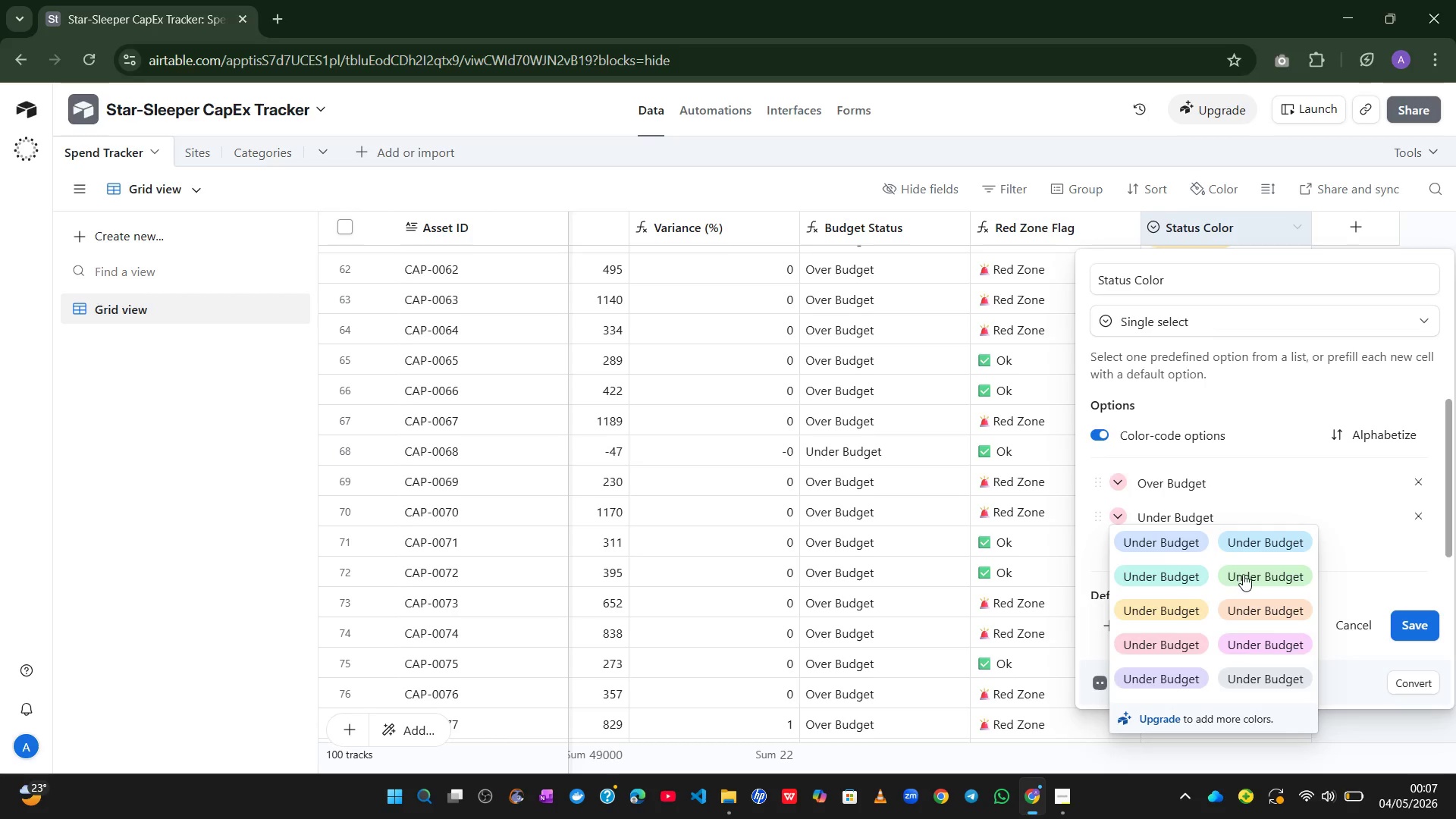 
left_click([1248, 570])
 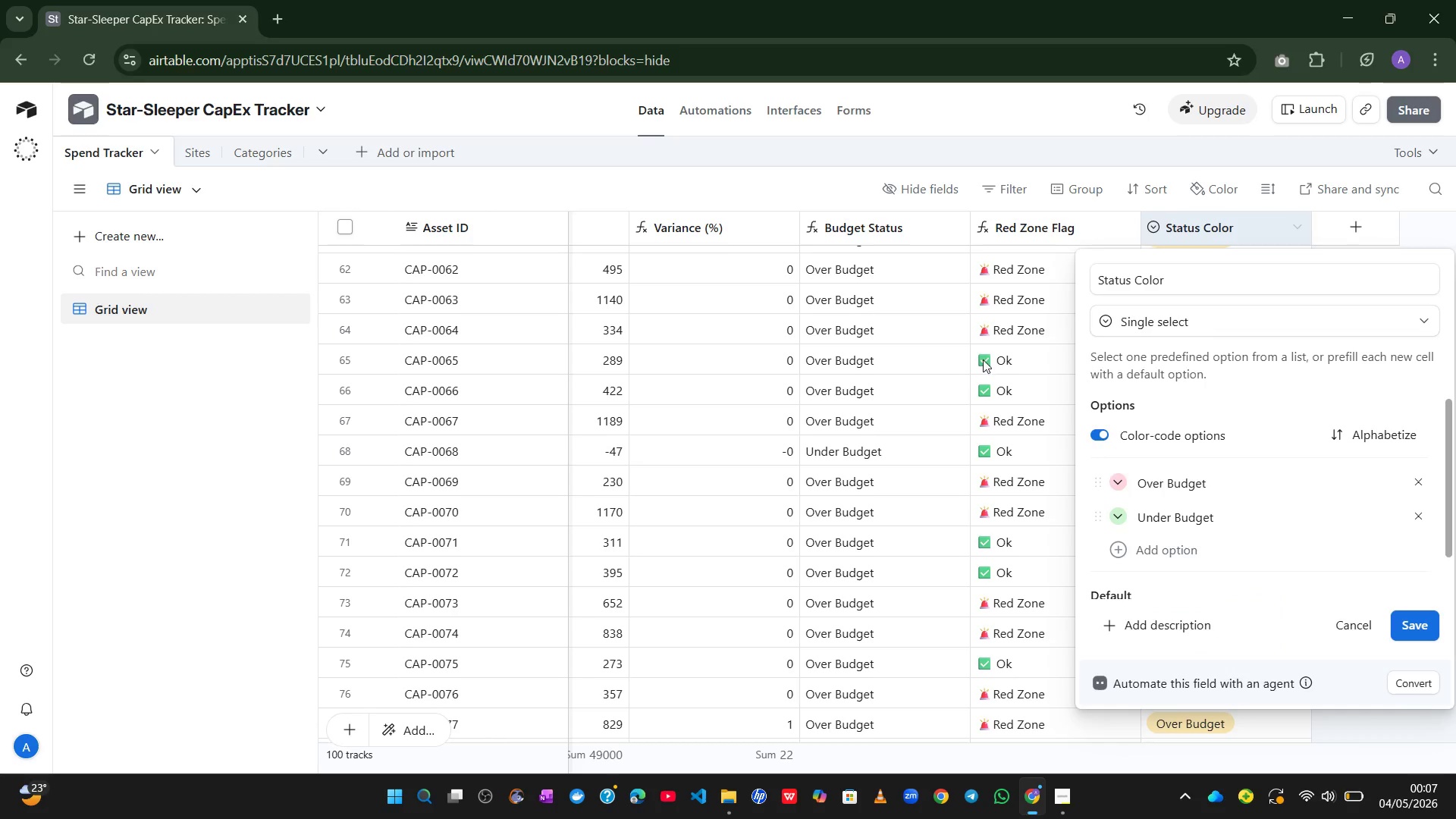 
left_click([909, 369])
 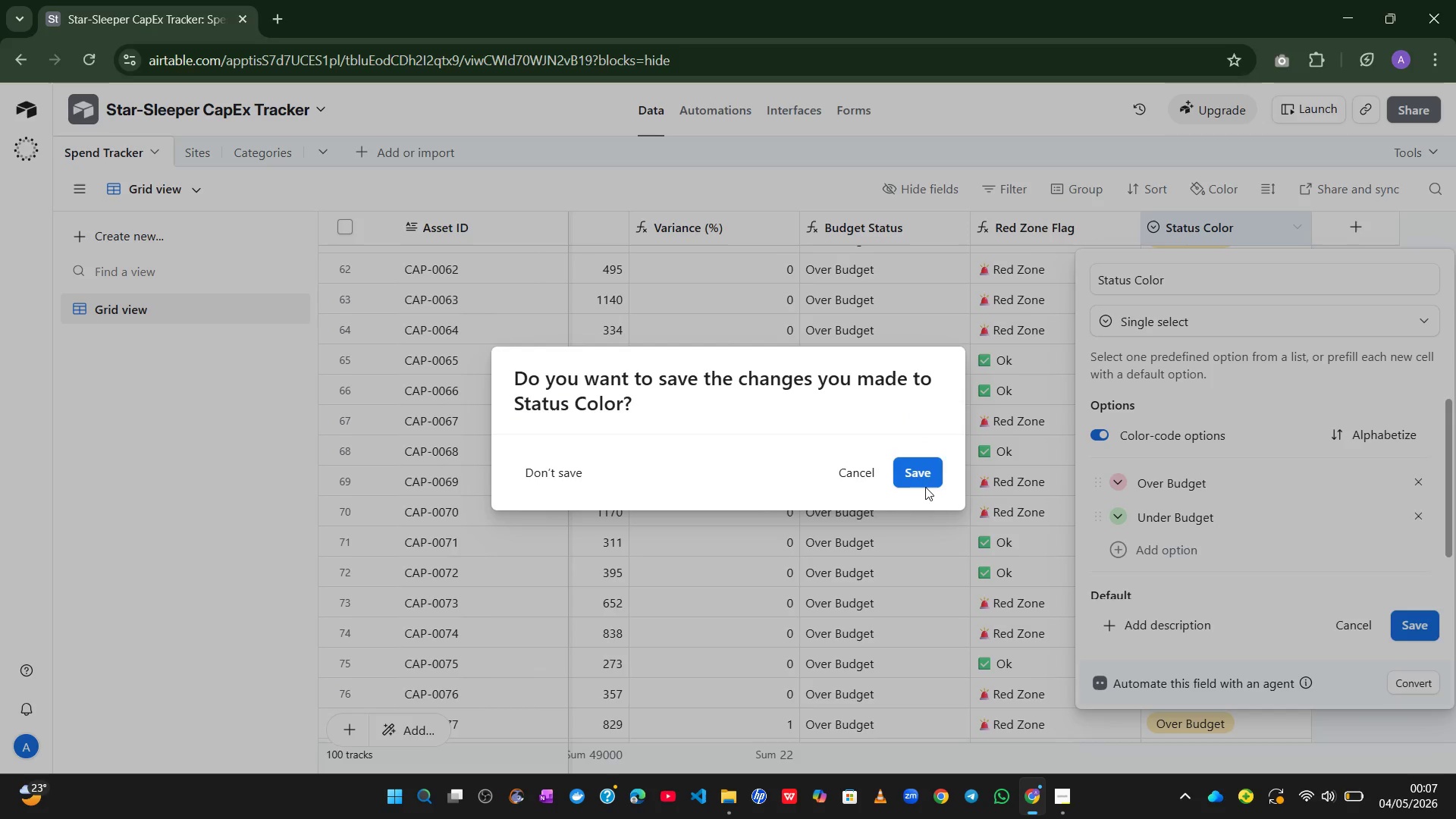 
left_click([918, 473])
 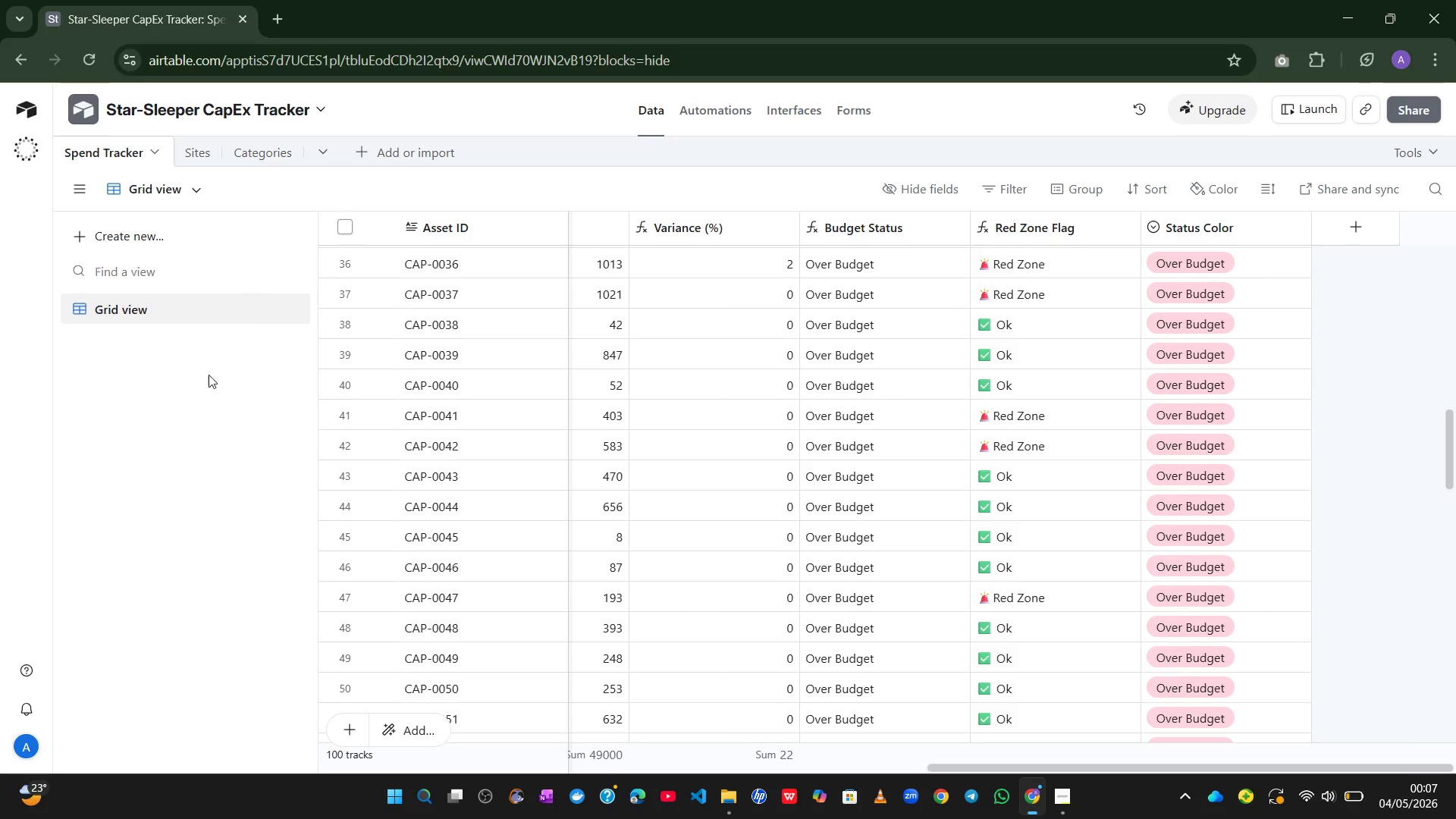 
wait(30.02)
 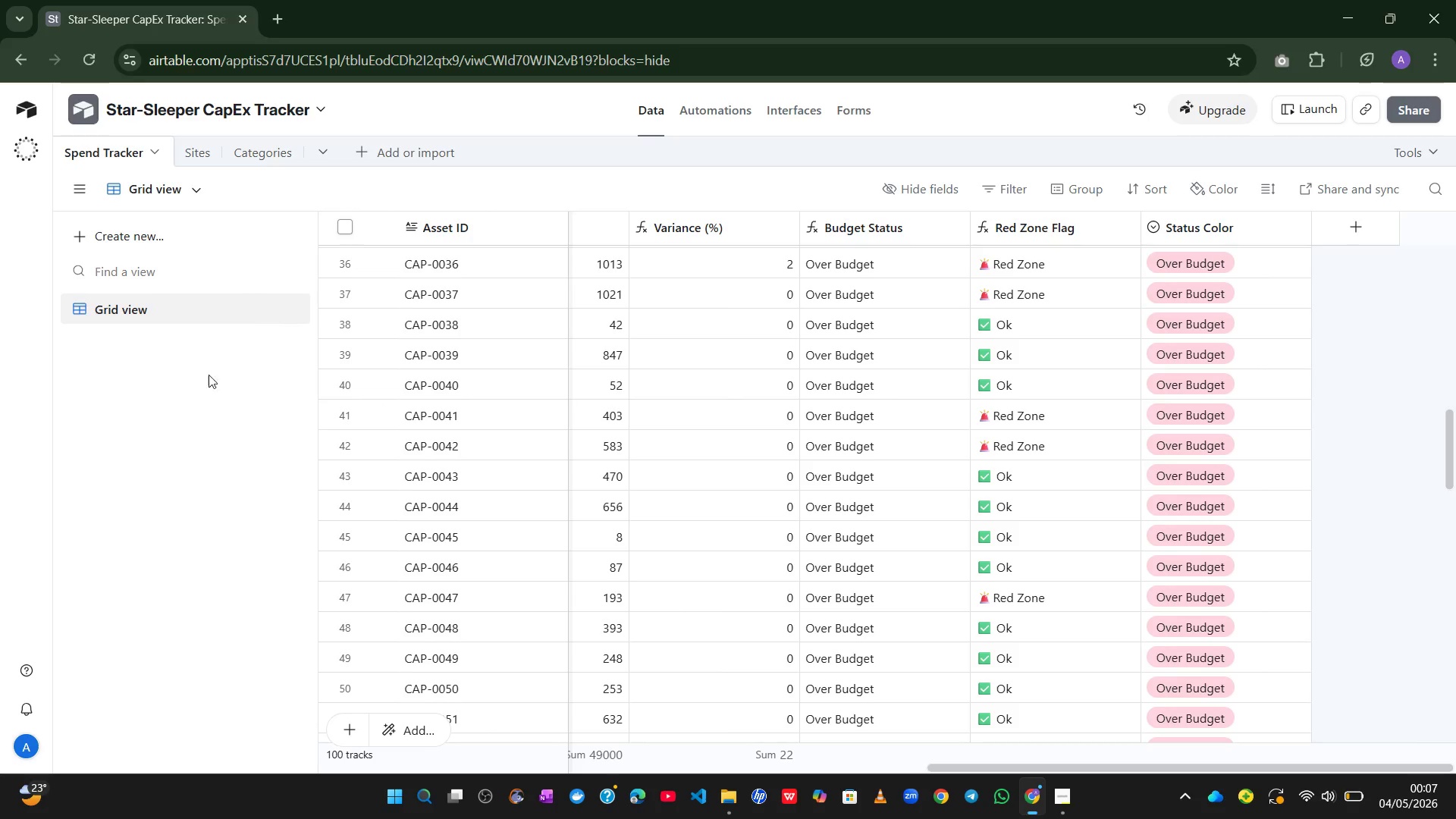 
left_click([187, 155])
 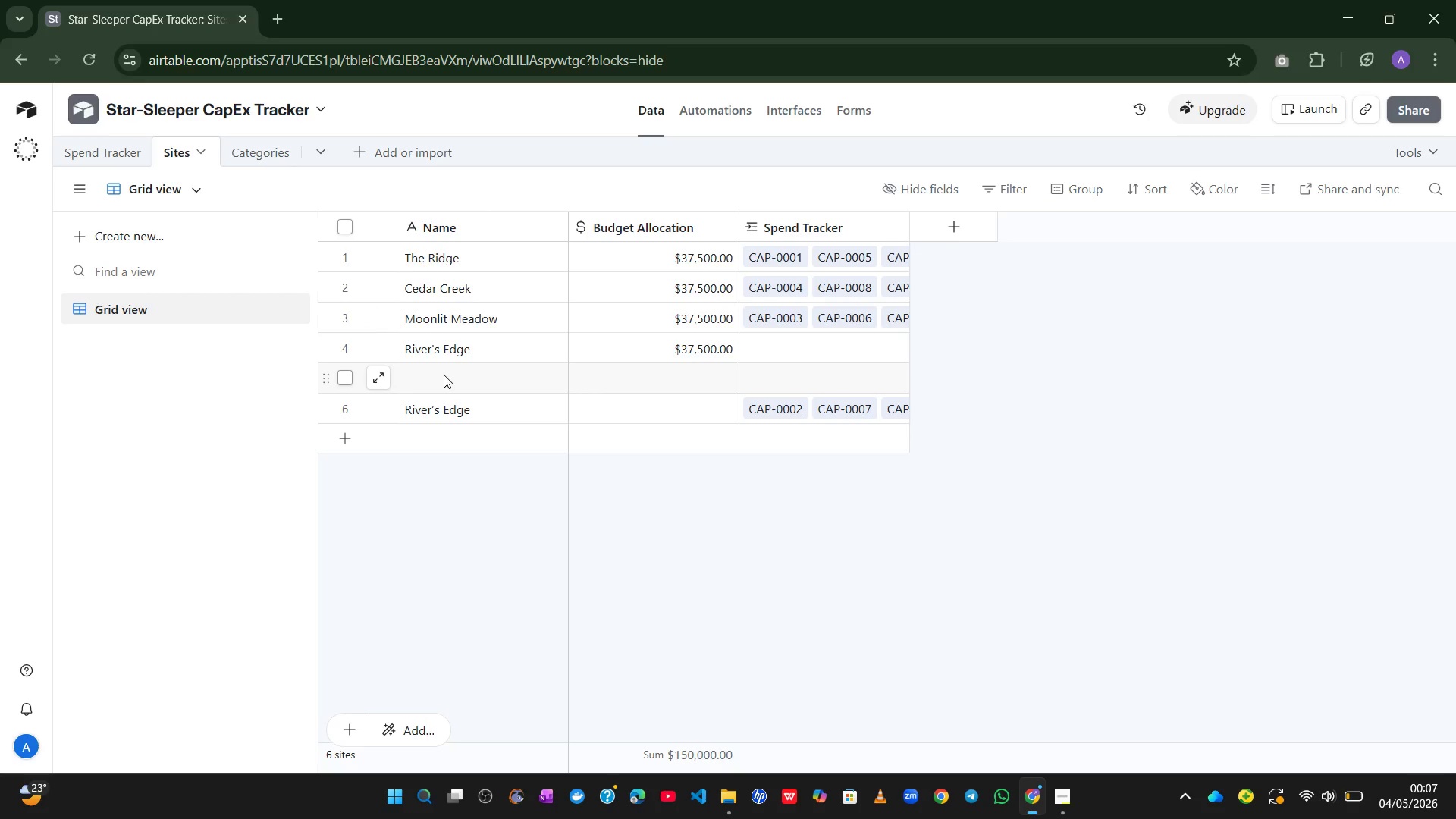 
wait(9.28)
 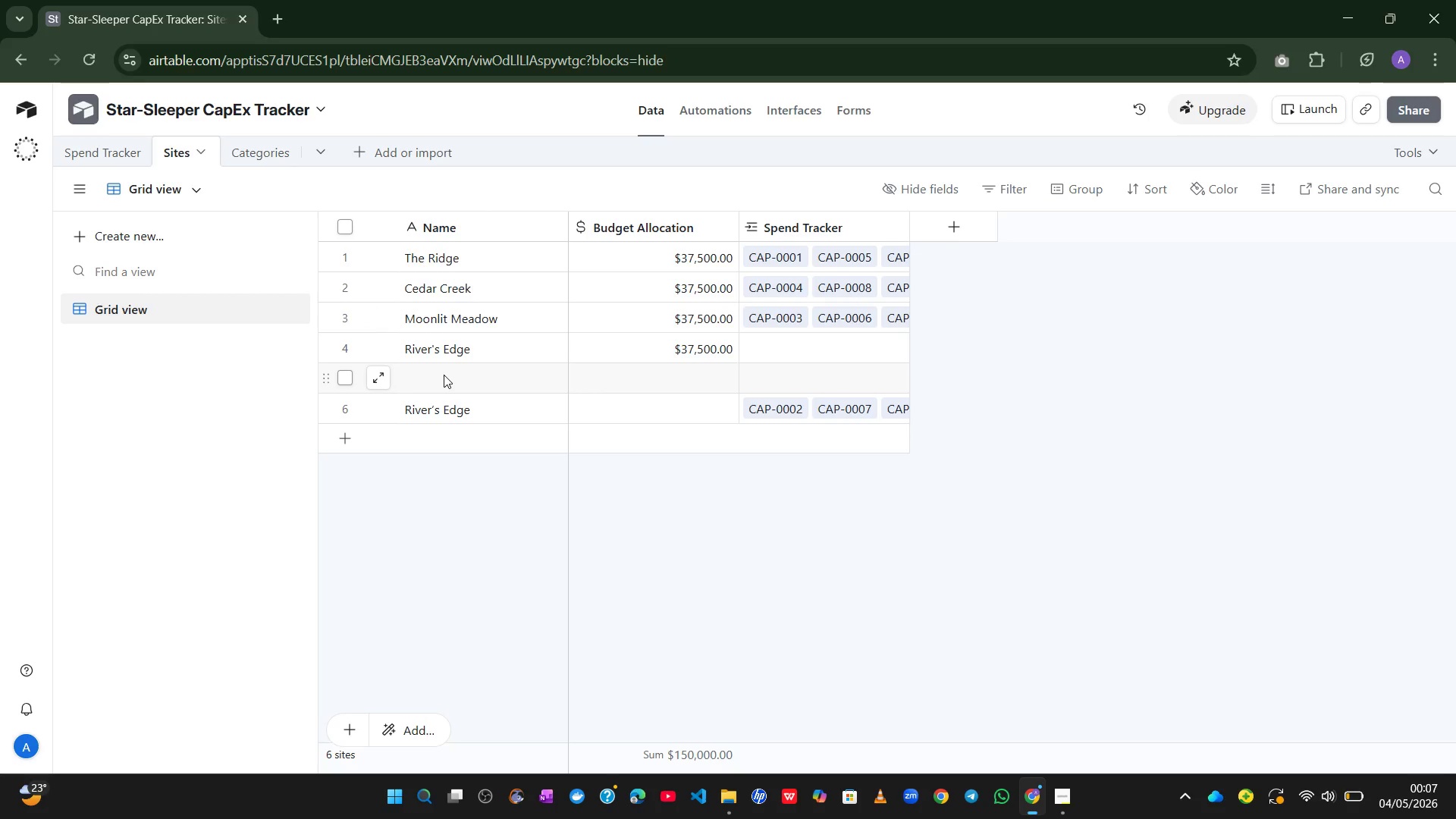 
left_click([949, 232])
 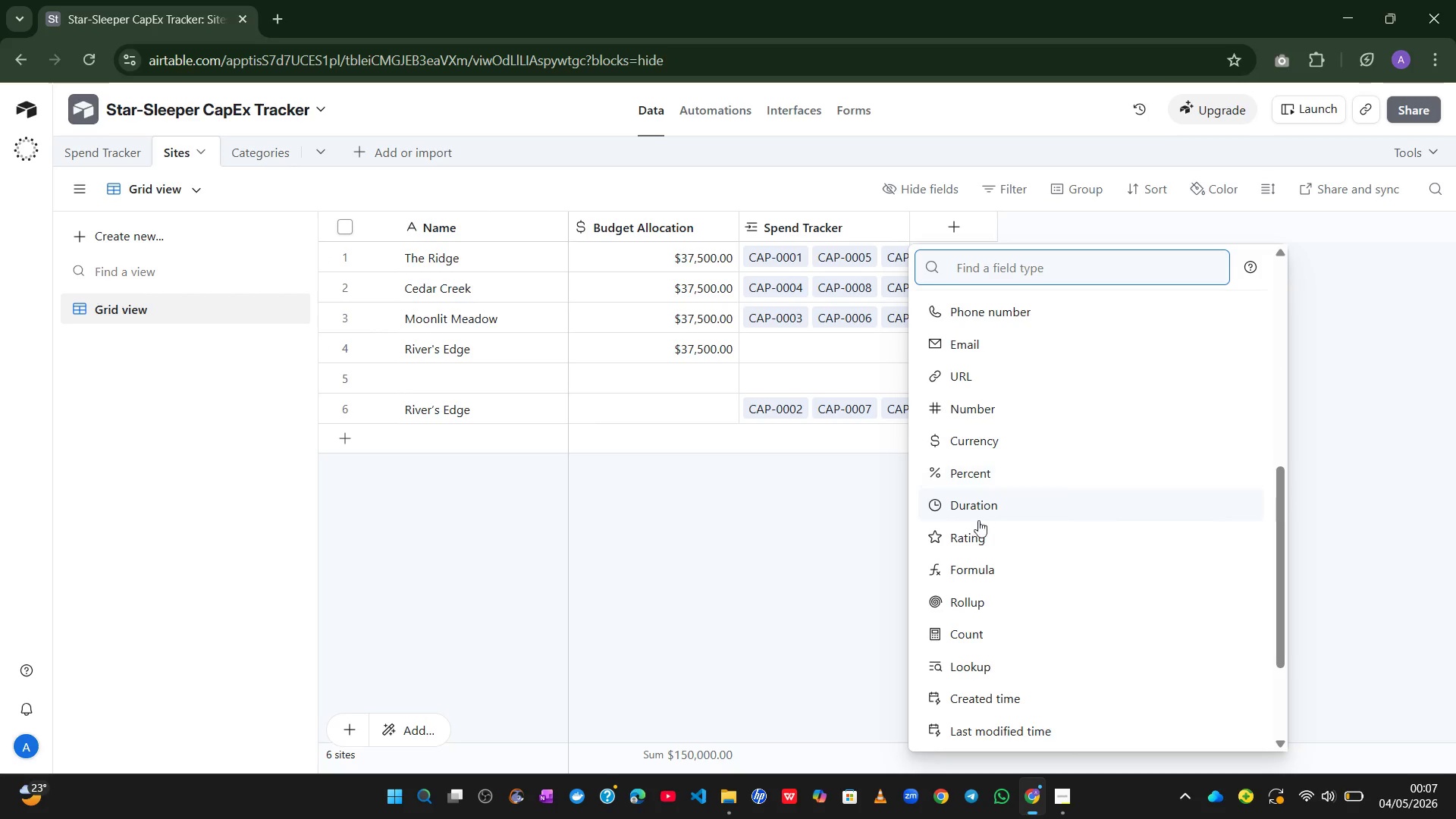 
left_click([963, 609])
 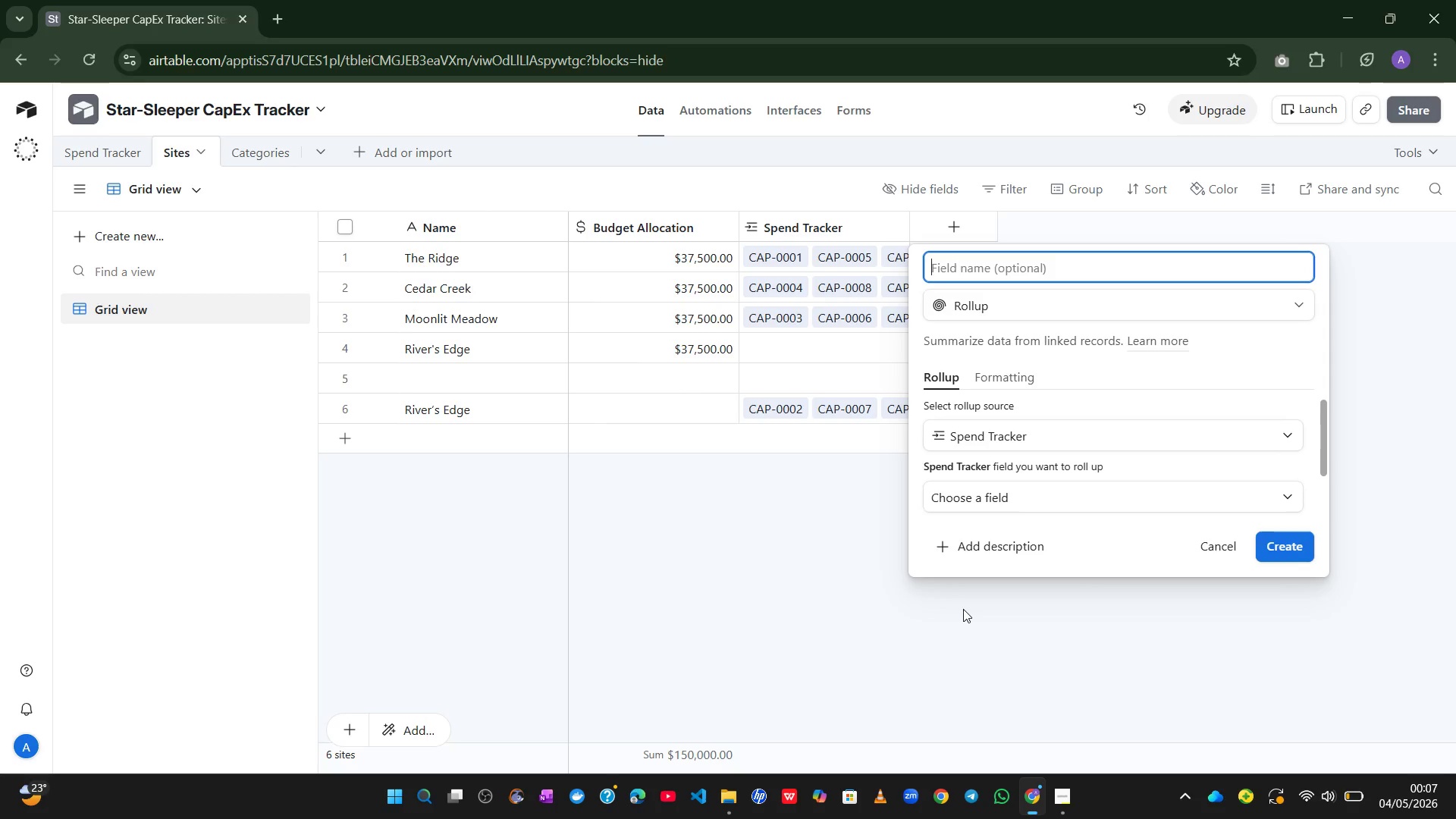 
type(Total Estimated Cot)
 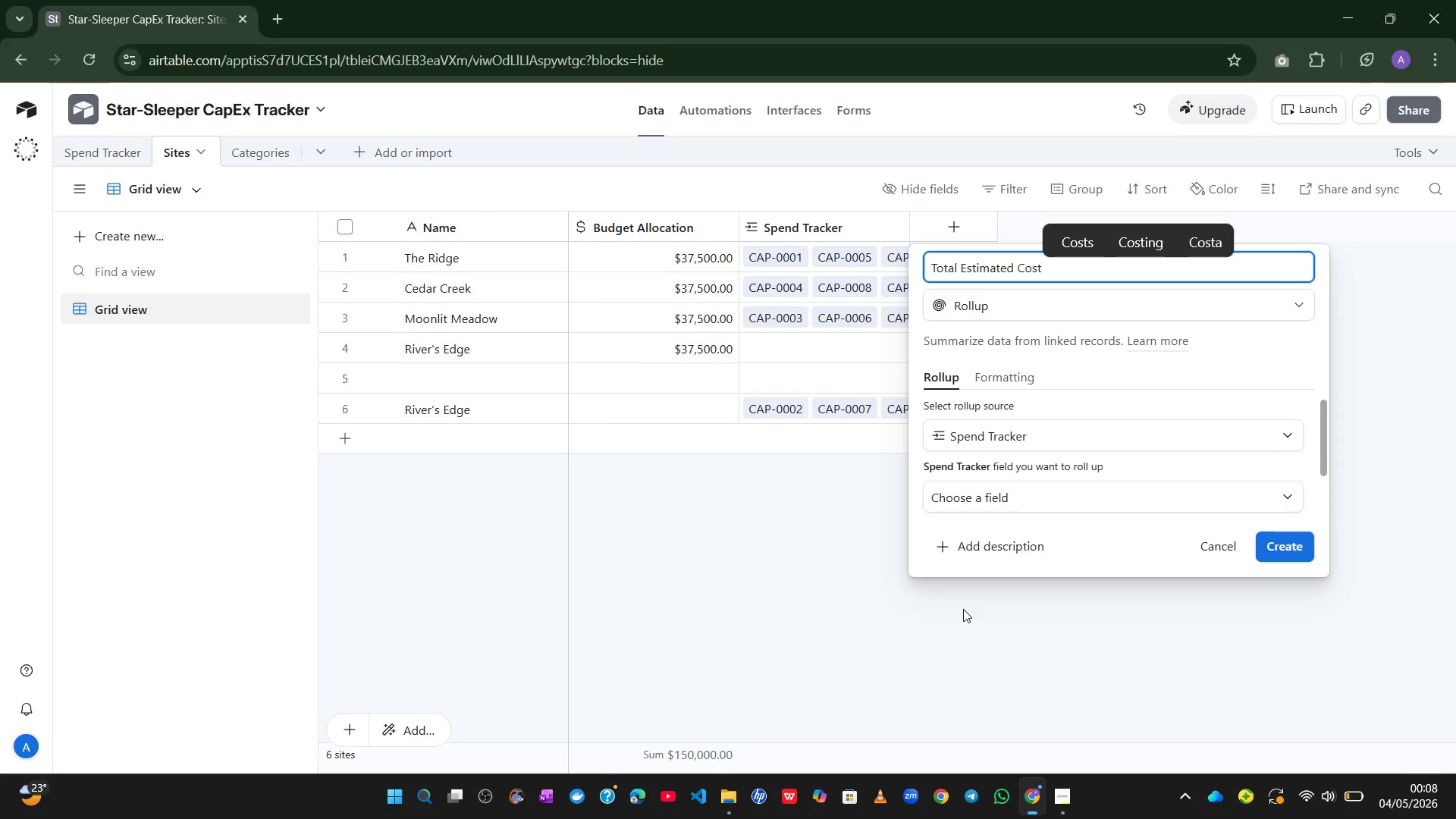 
wait(8.7)
 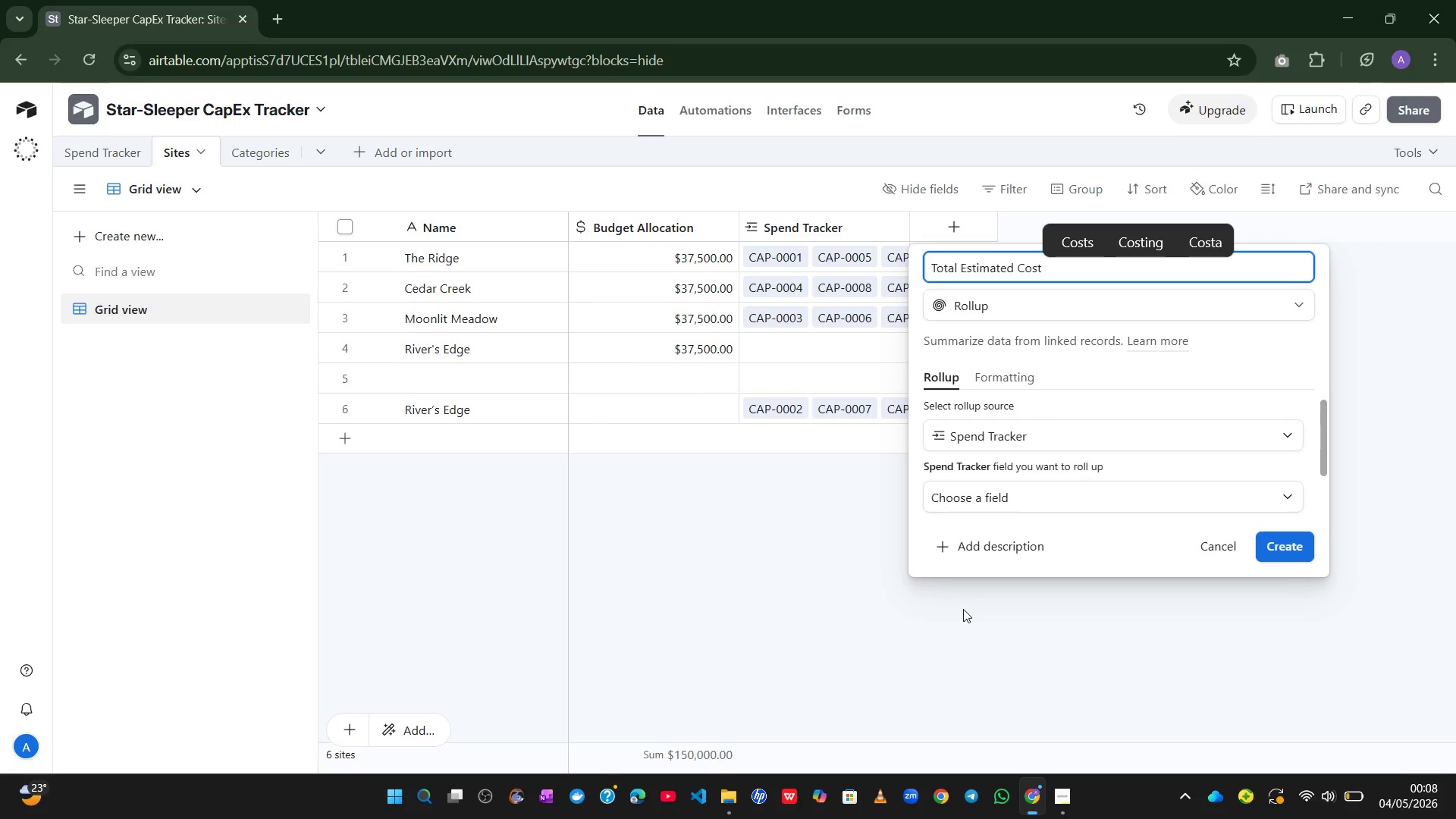 
left_click([1020, 504])
 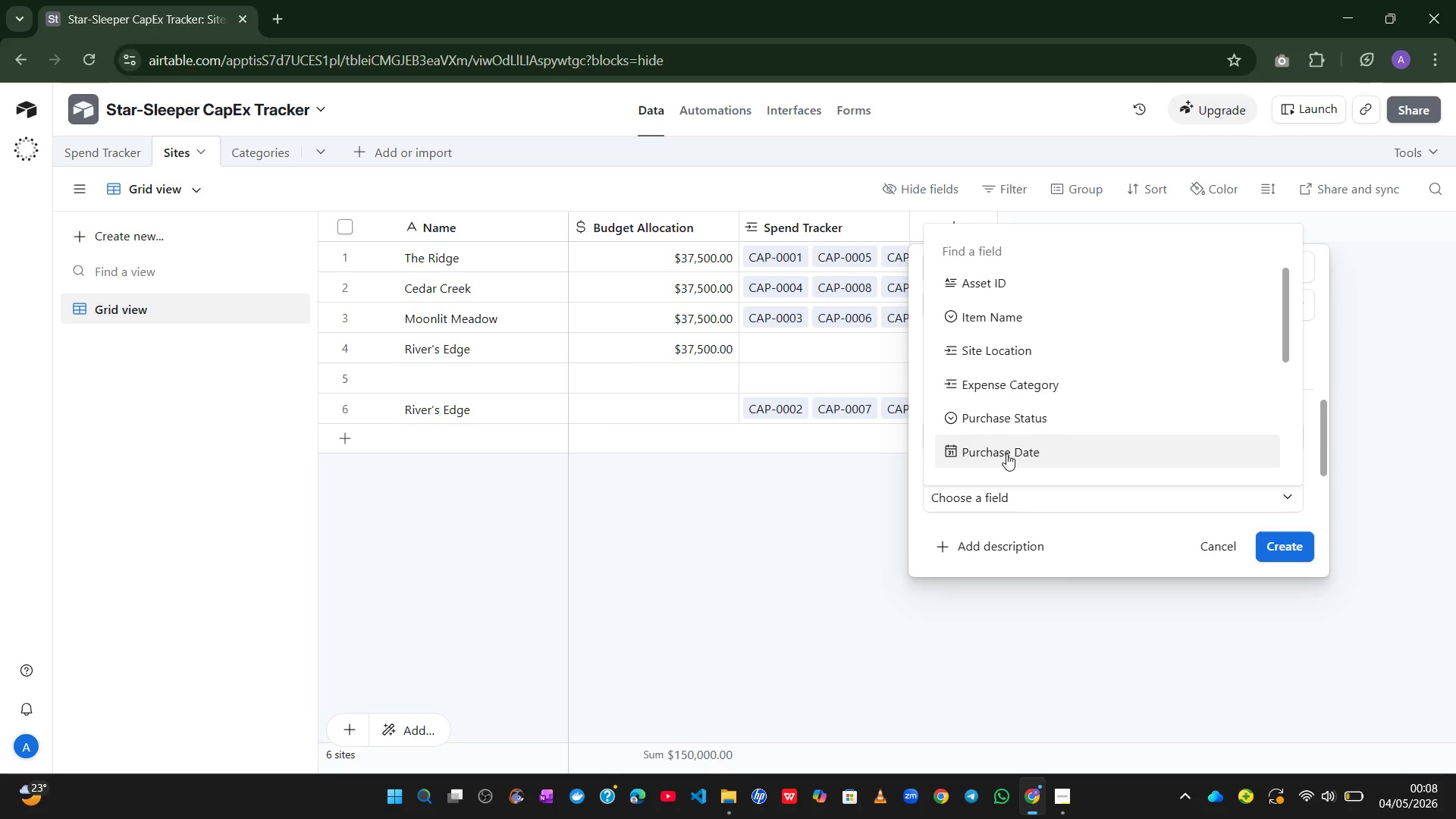 
wait(7.33)
 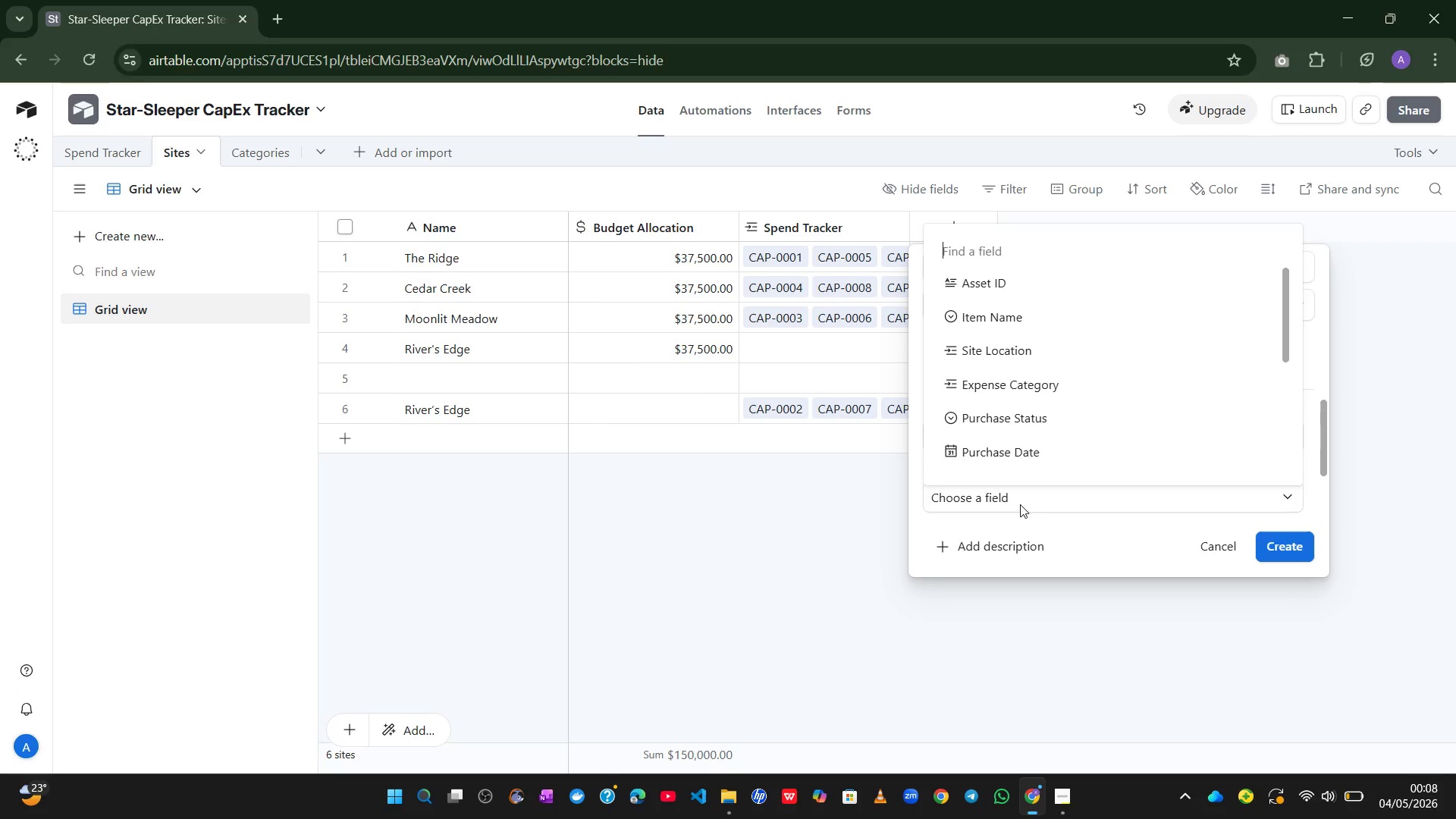 
left_click([1012, 397])
 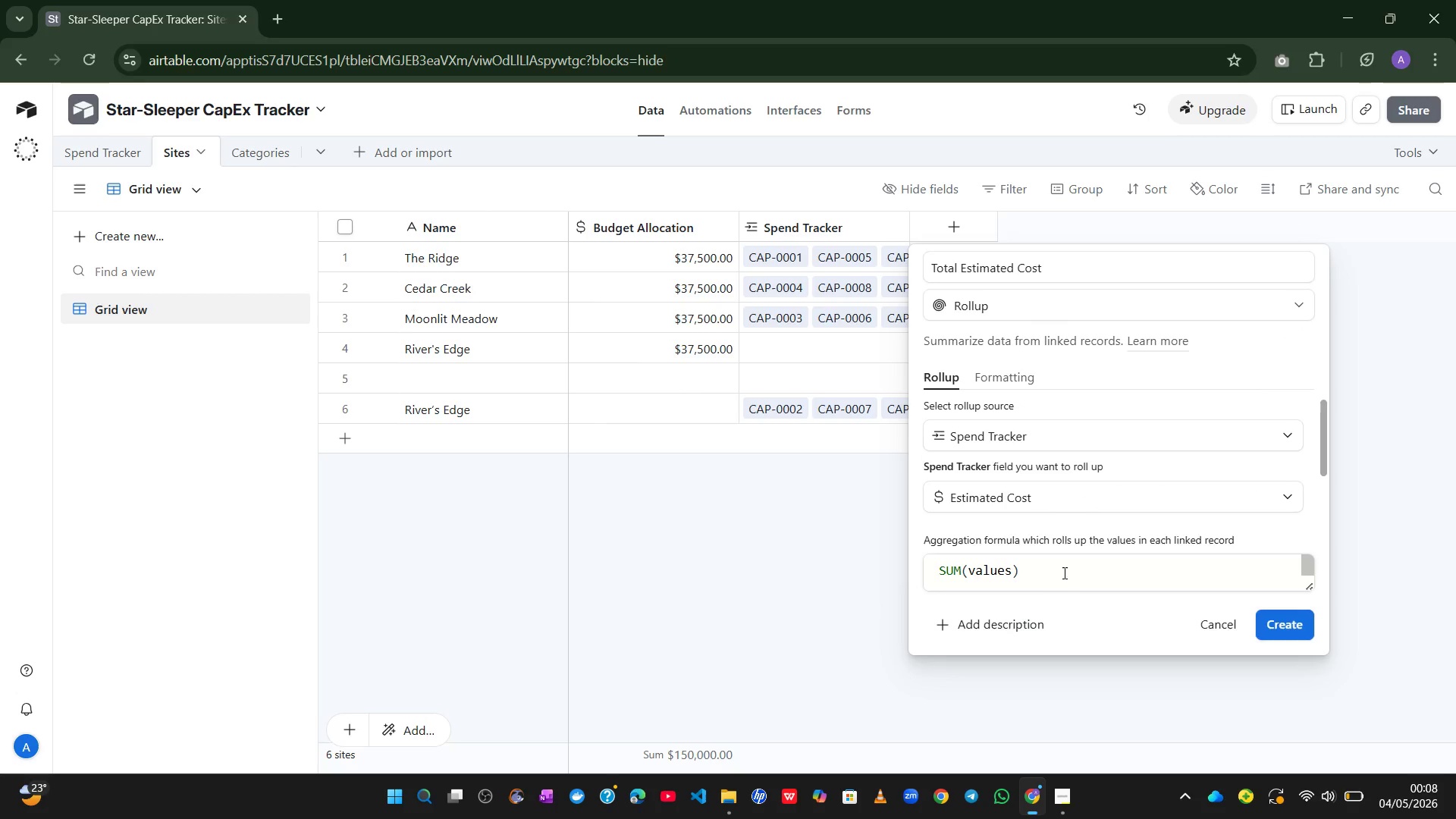 
wait(7.19)
 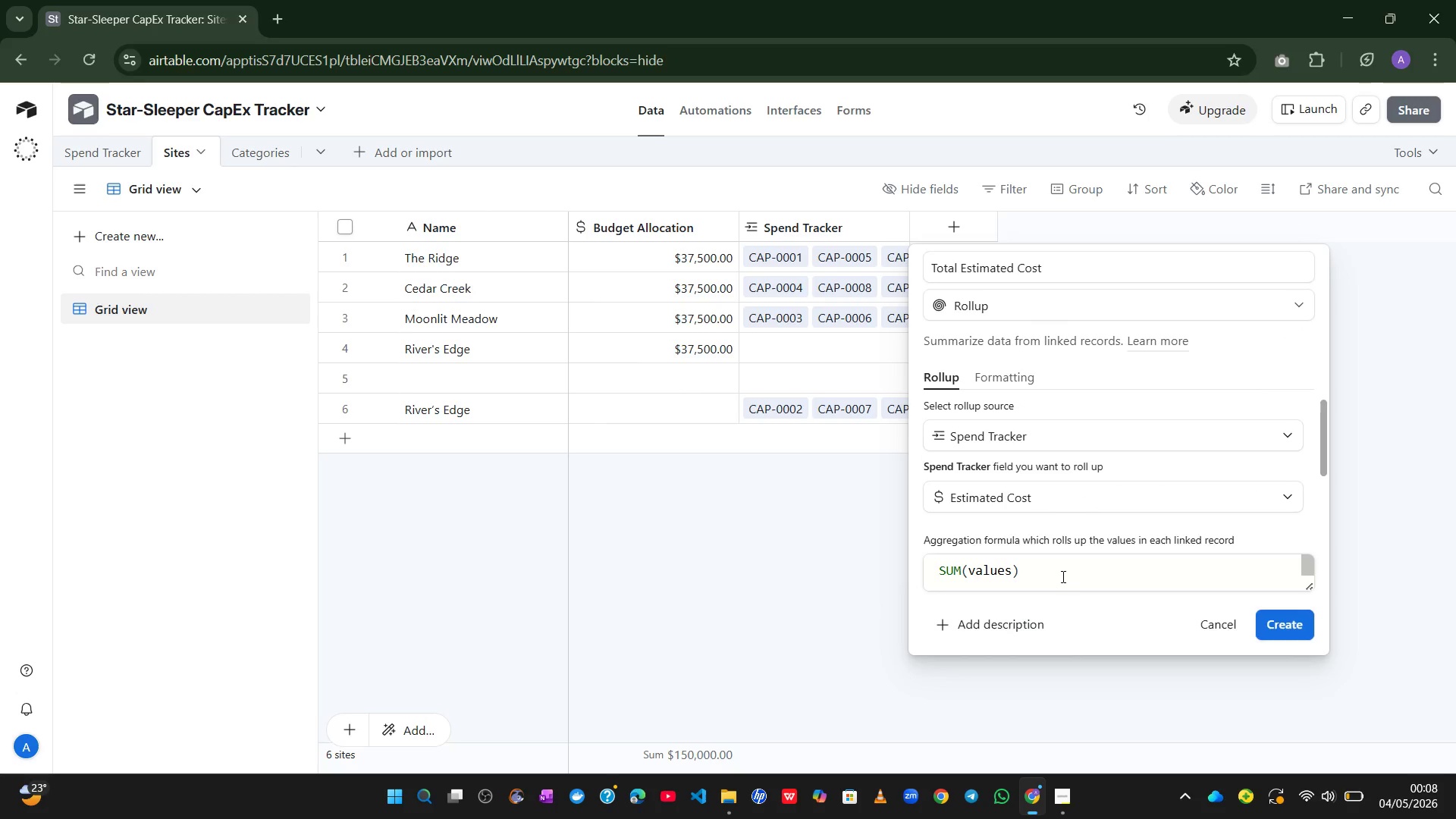 
left_click([1025, 386])
 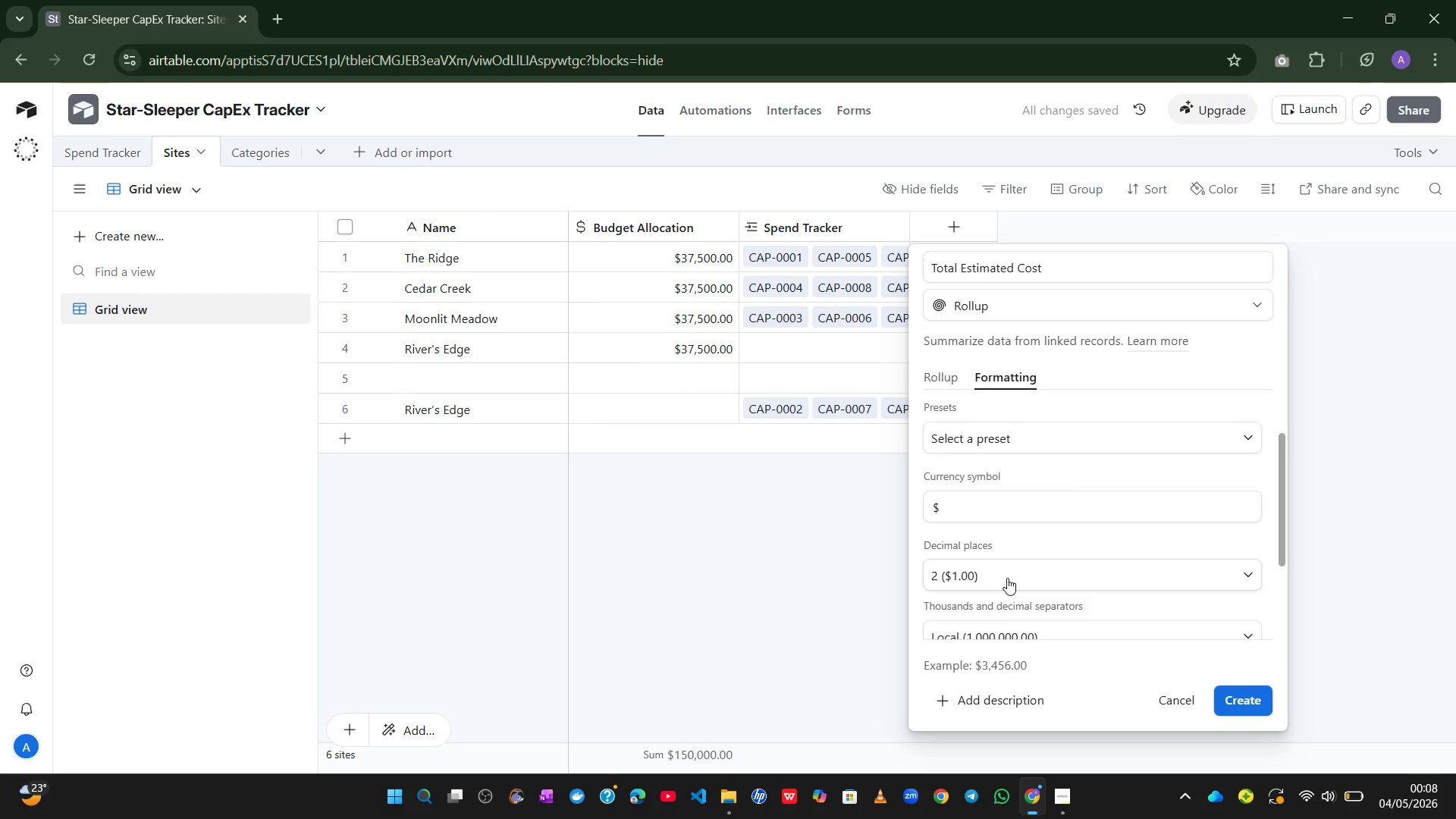 
wait(7.77)
 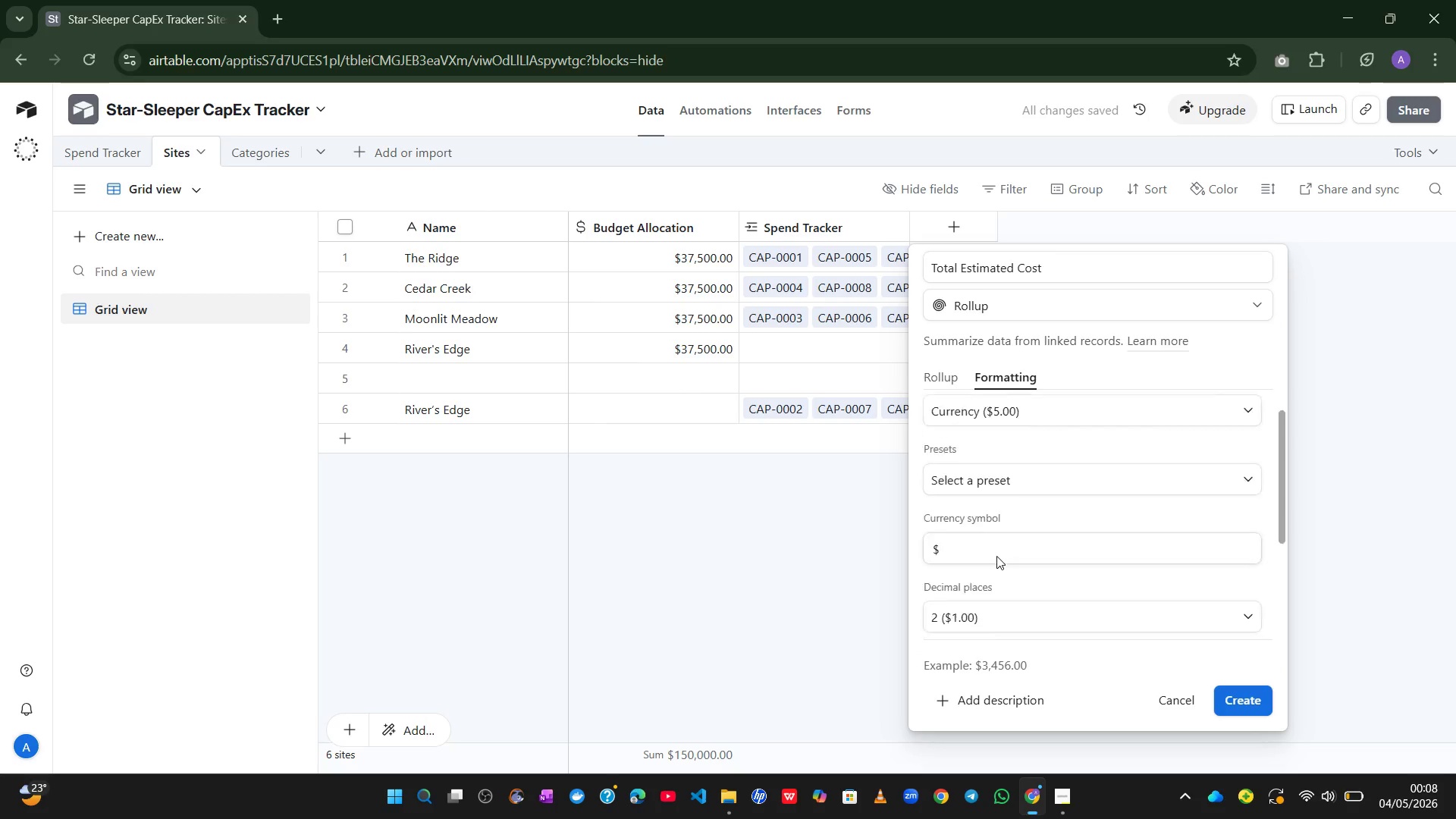 
left_click([1247, 707])
 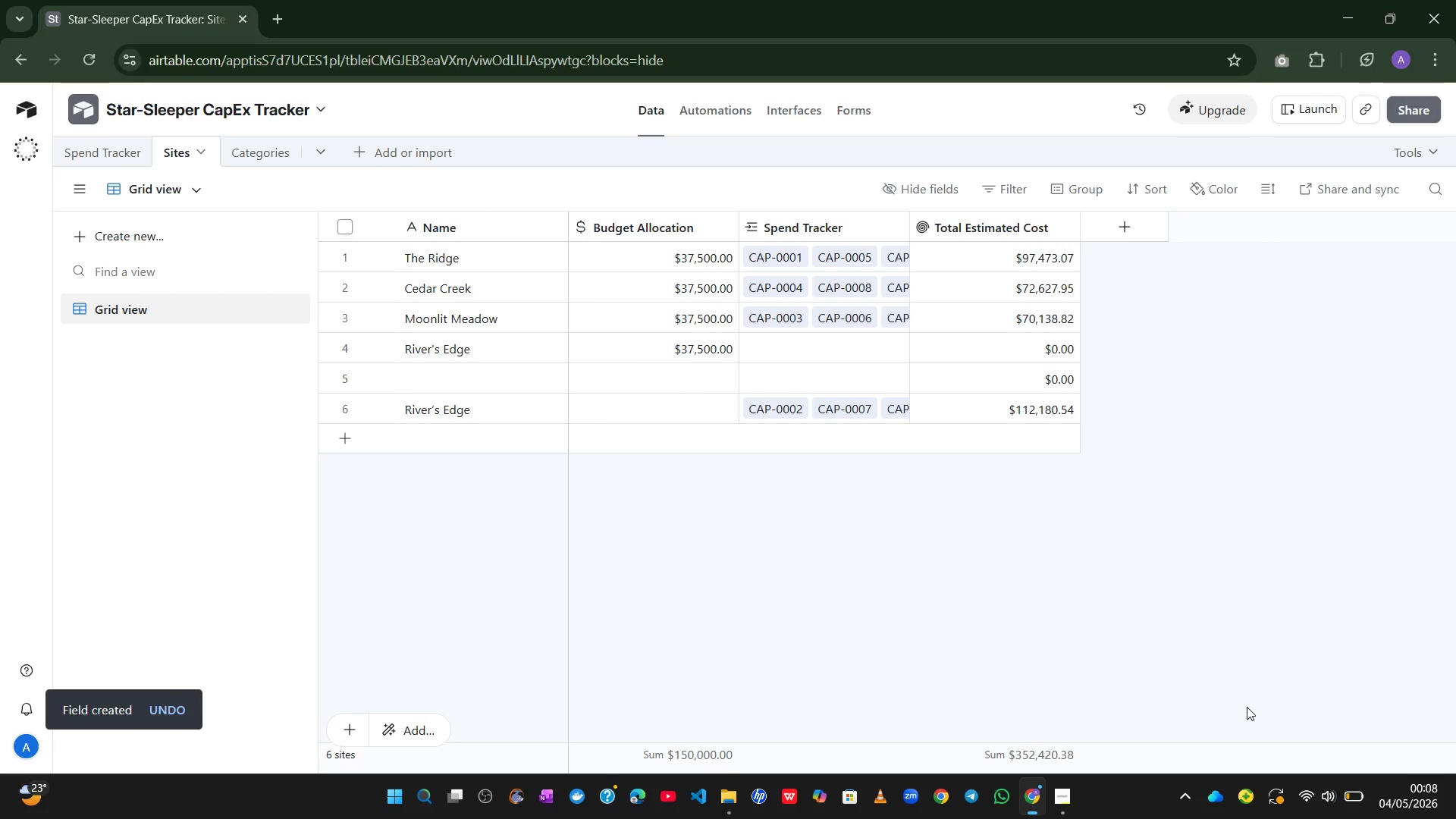 
wait(11.38)
 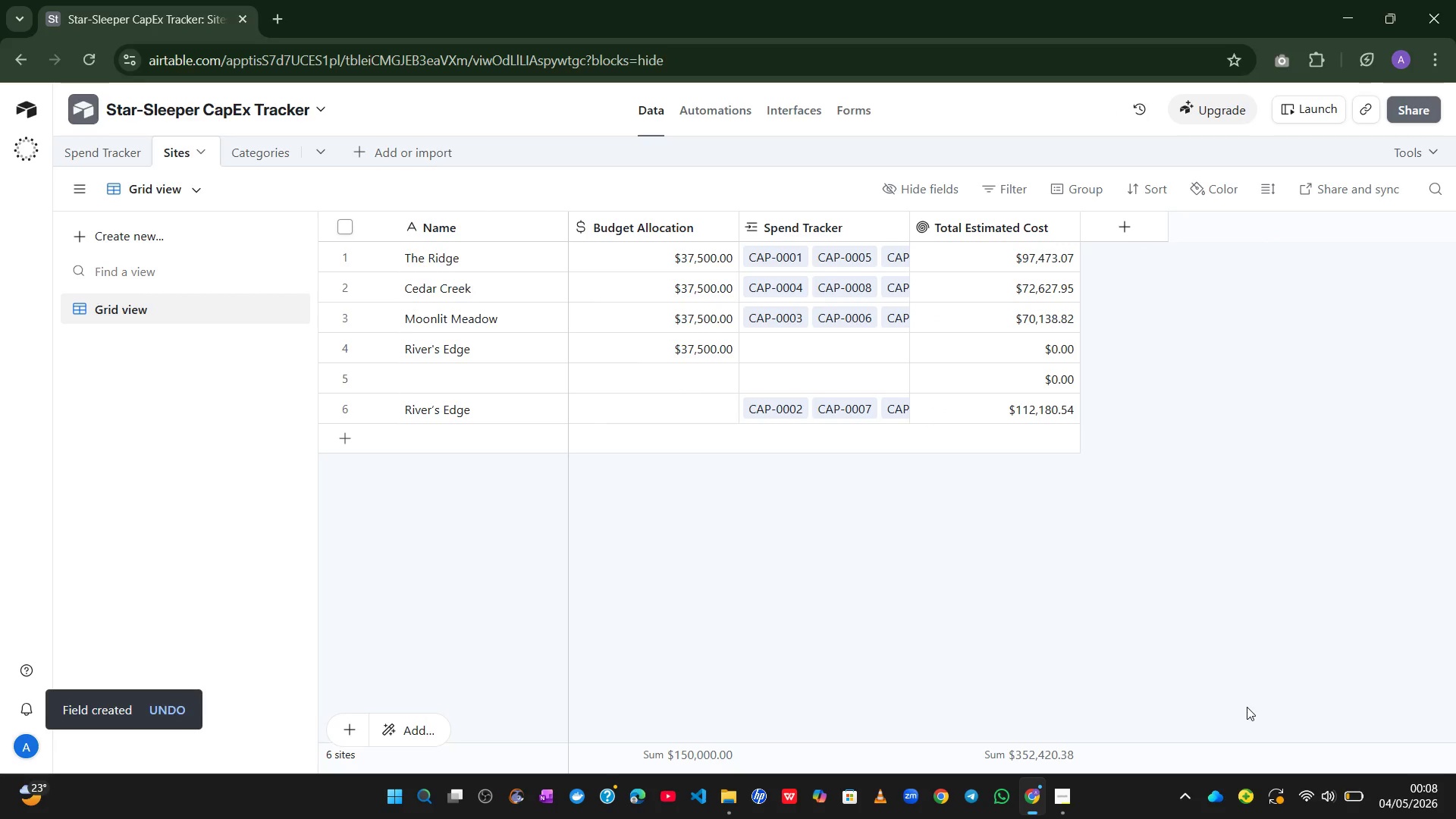 
left_click([1116, 218])
 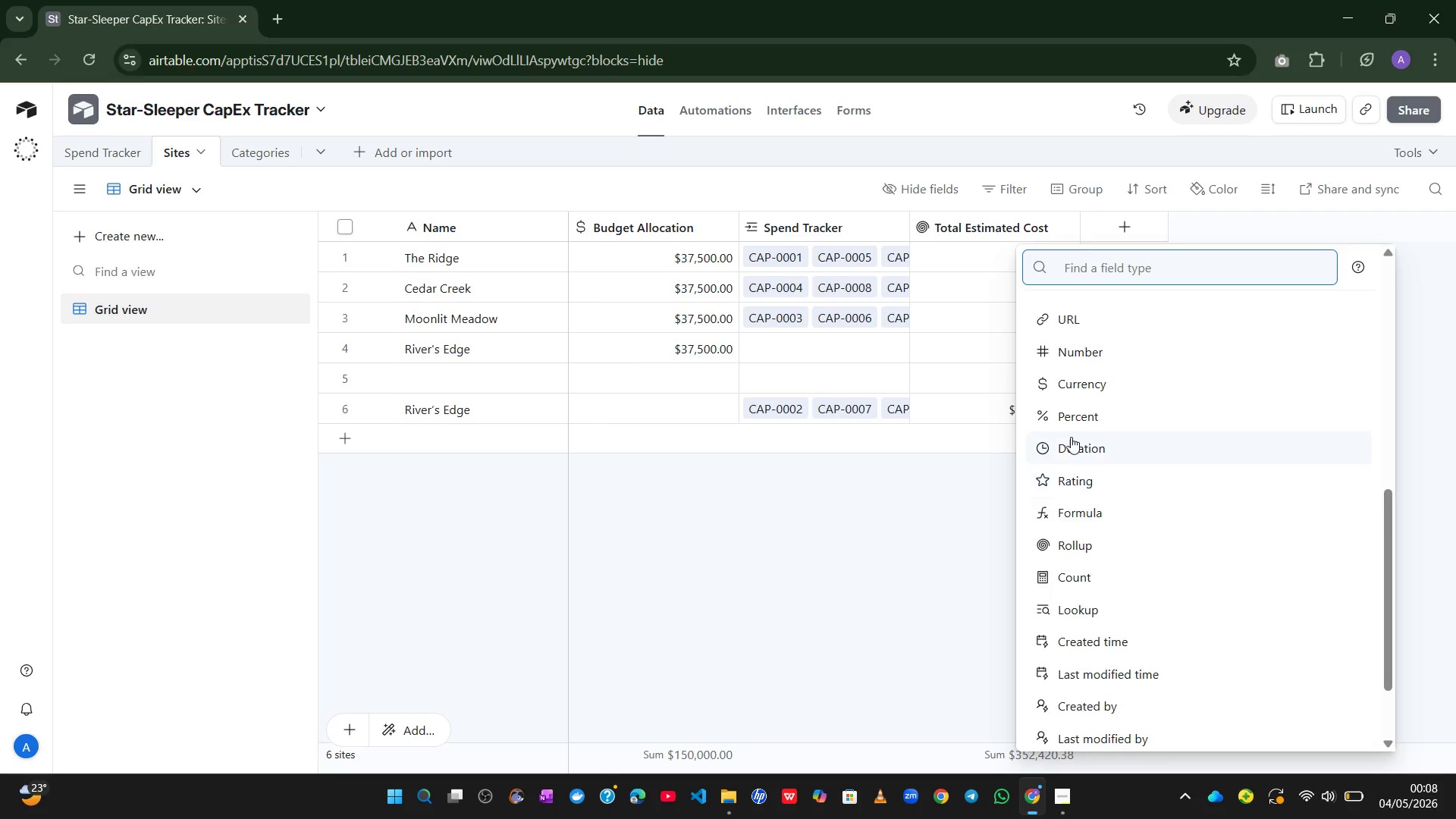 
left_click([1084, 551])
 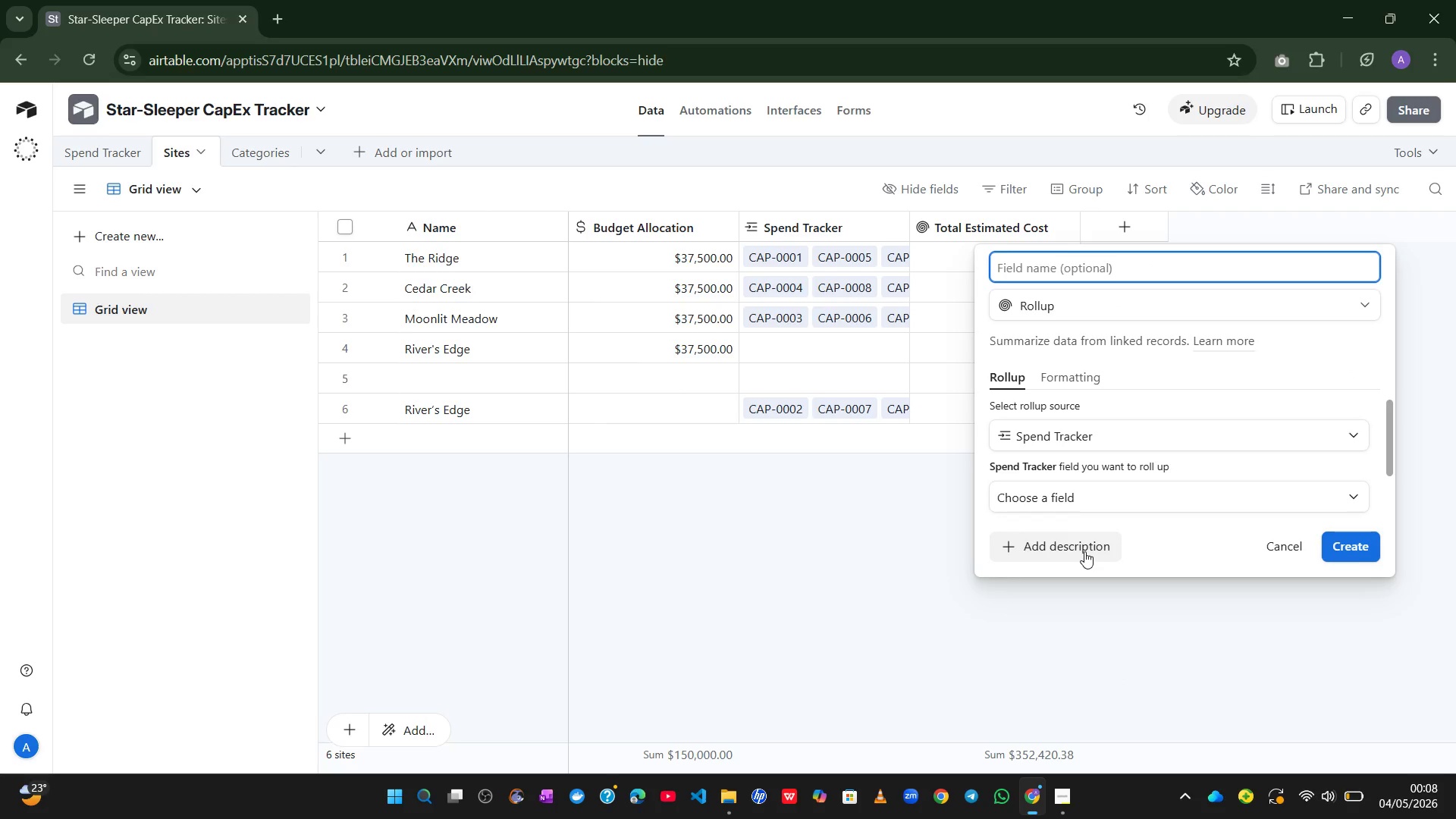 
type(Tita)
key(Backspace)
key(Backspace)
type(o)
key(Backspace)
key(Backspace)
type(otal Actual Spend)
 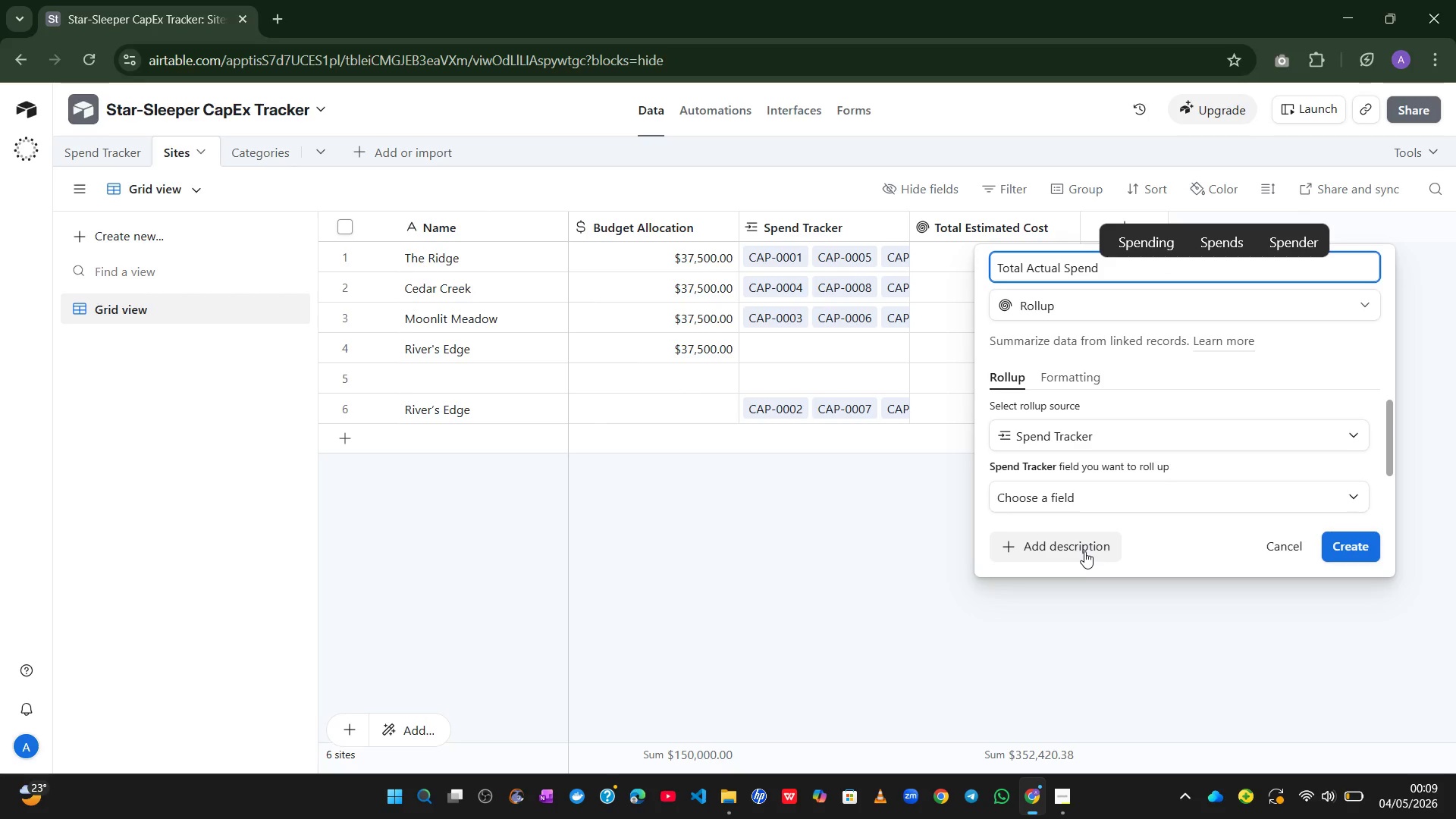 
wait(6.81)
 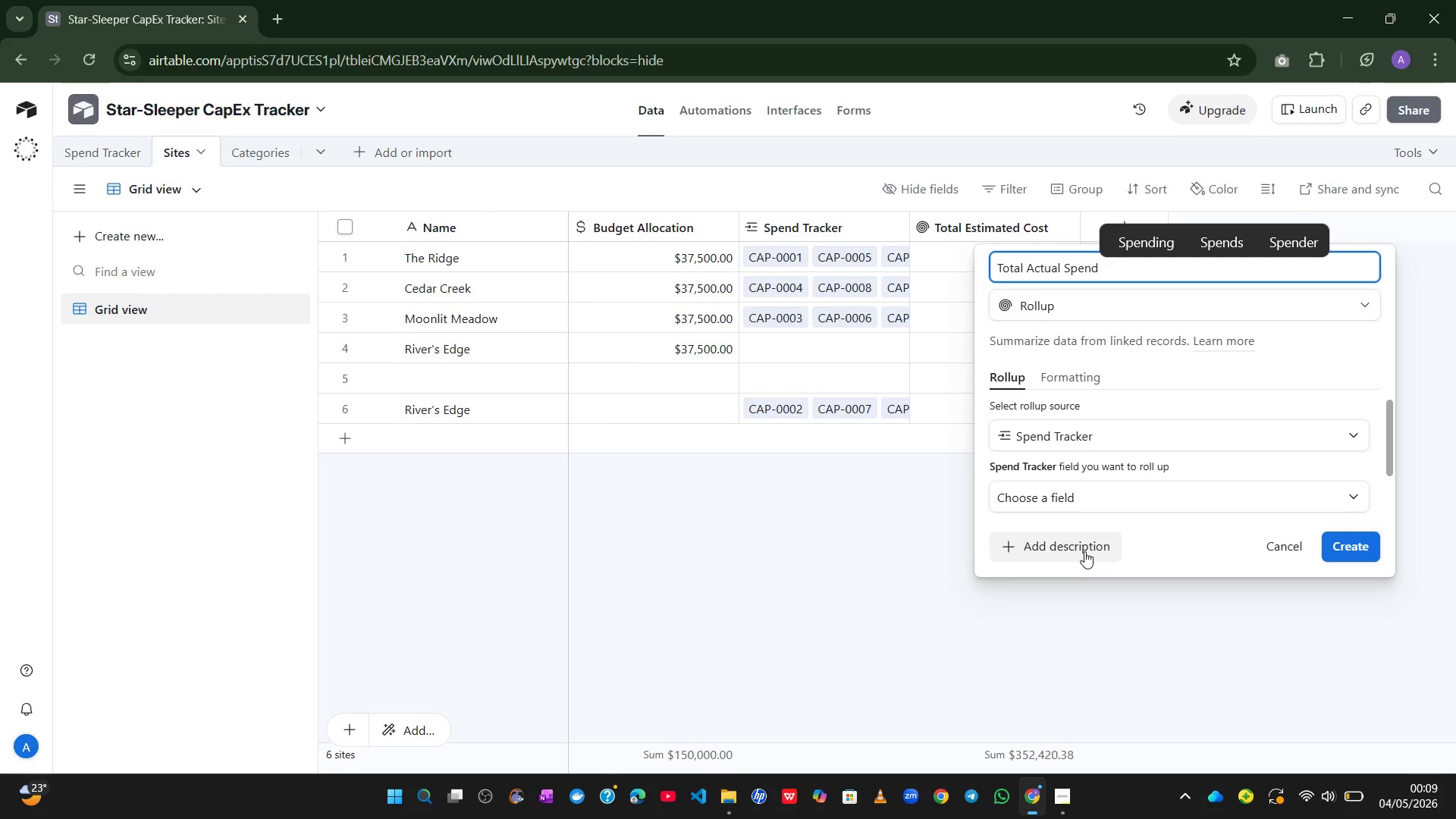 
left_click([1096, 510])
 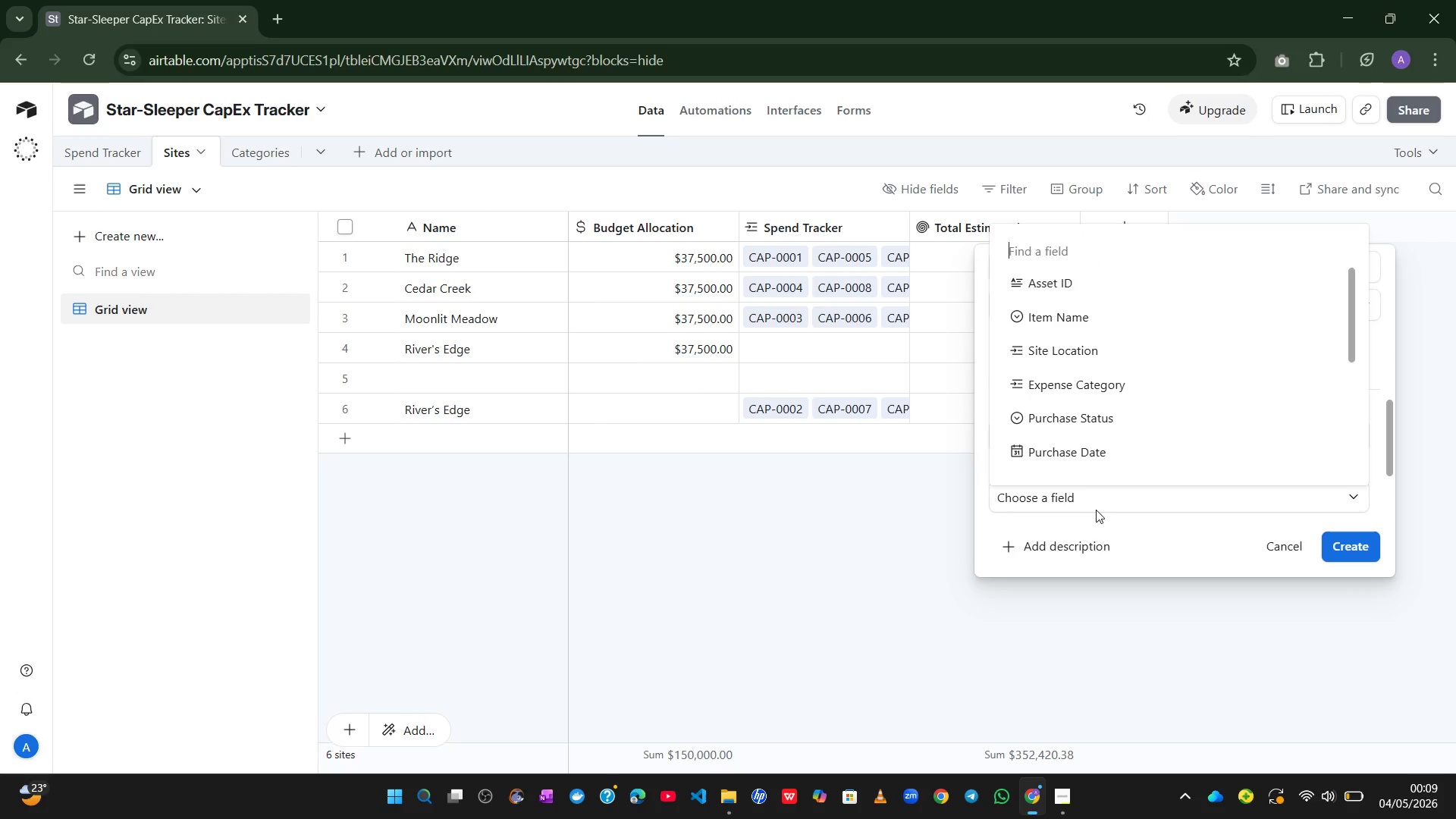 
wait(6.49)
 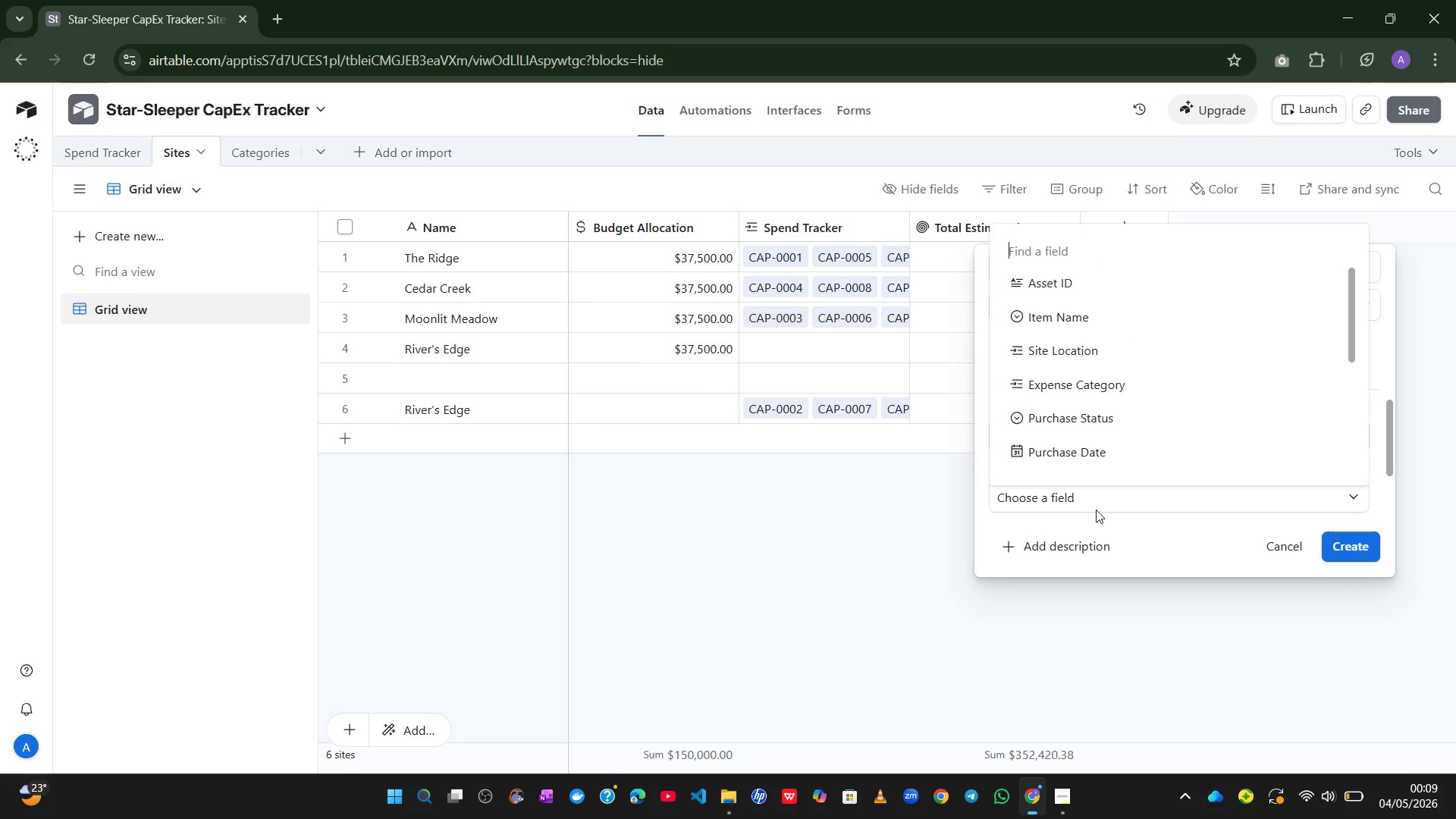 
mouse_move([1083, 441])
 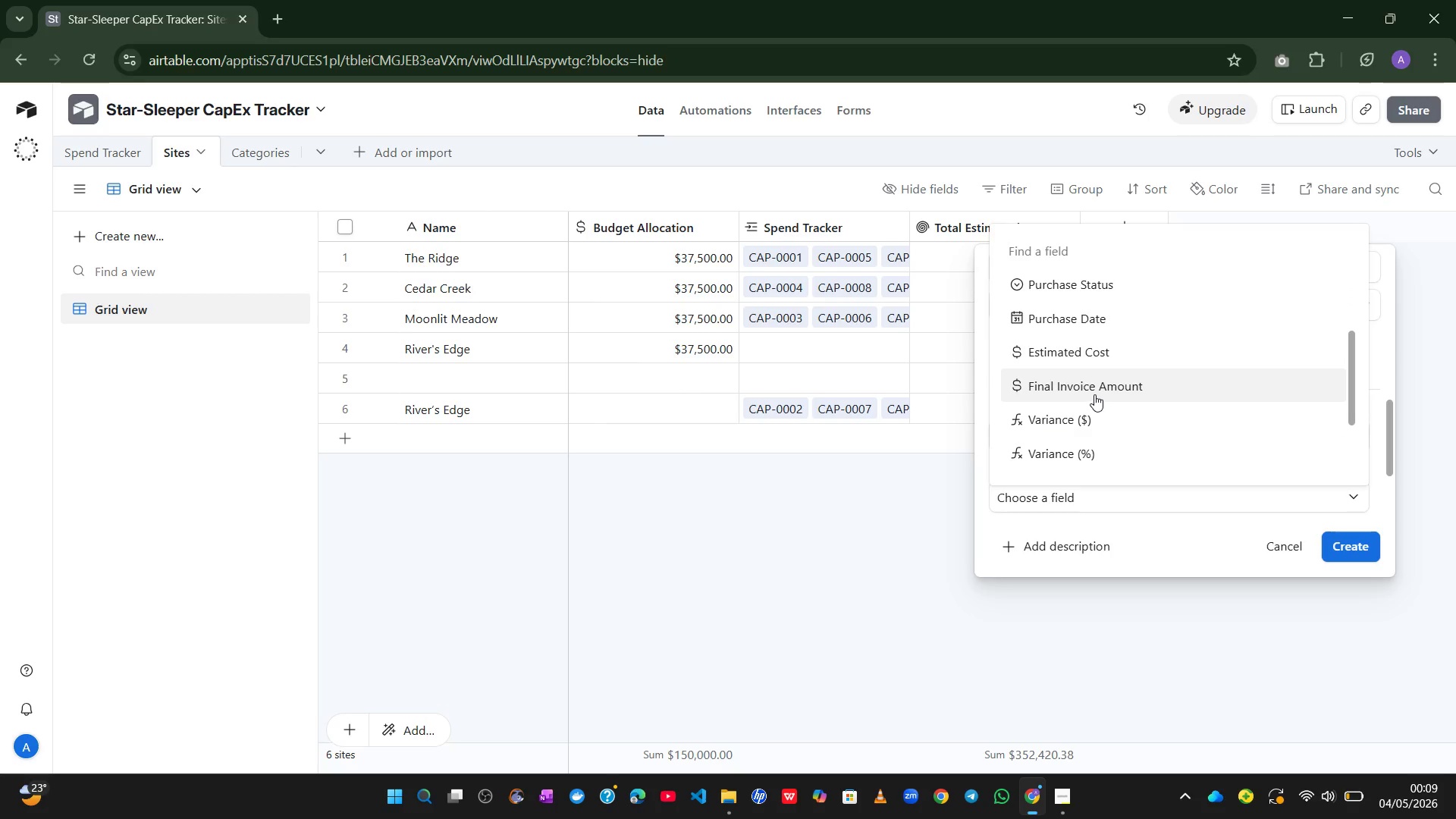 
left_click([1094, 394])
 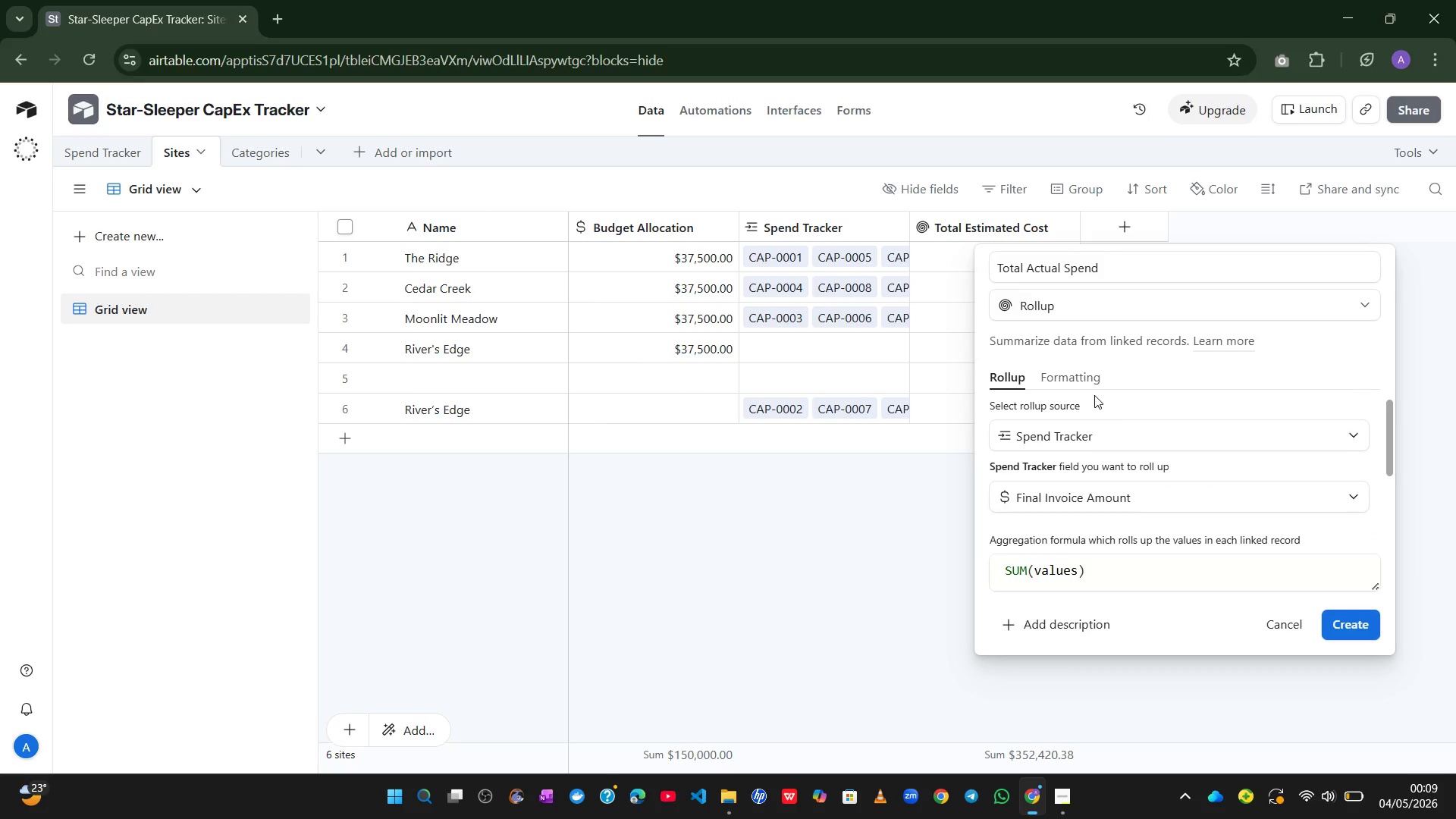 
wait(5.7)
 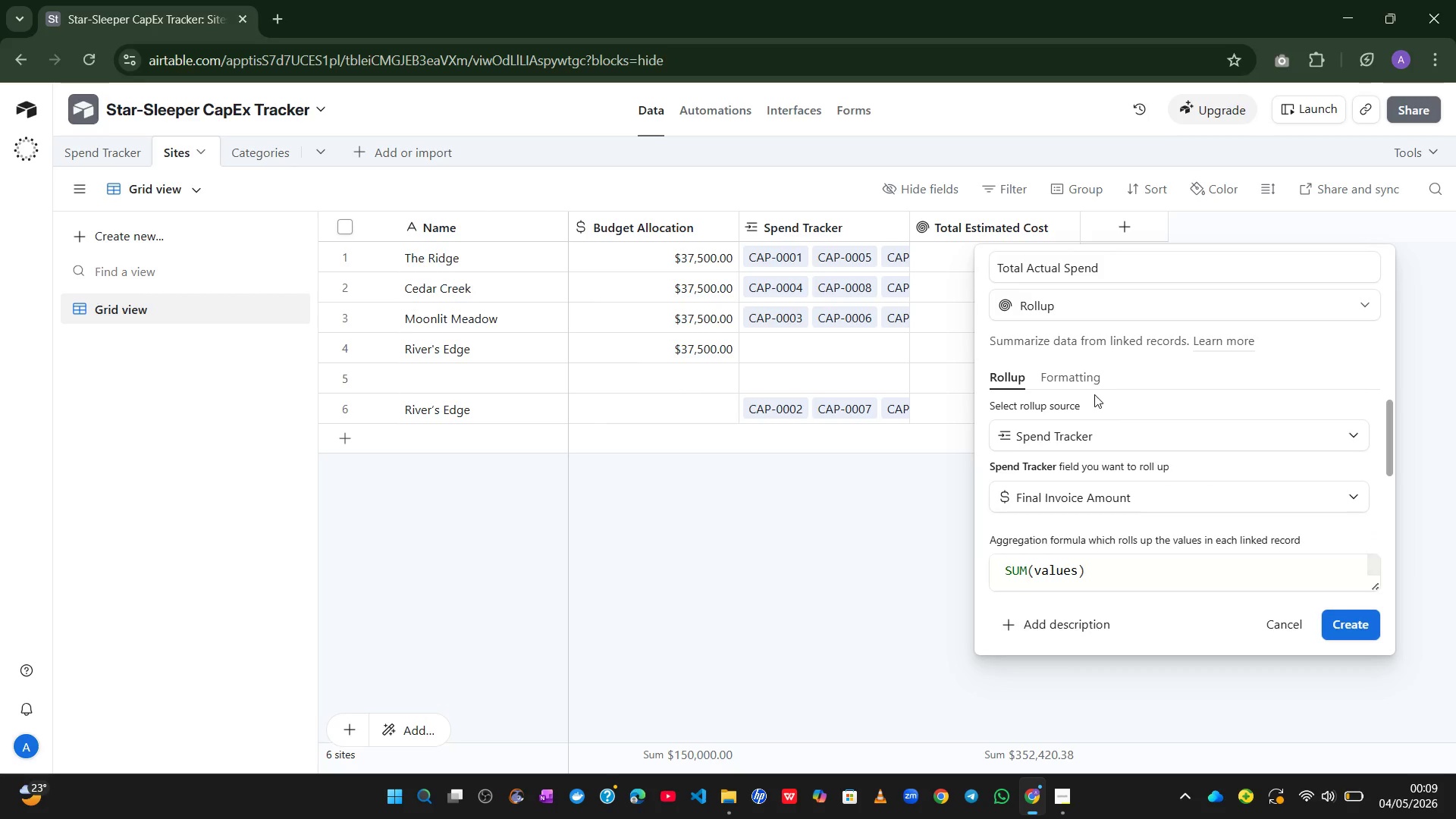 
left_click([1091, 373])
 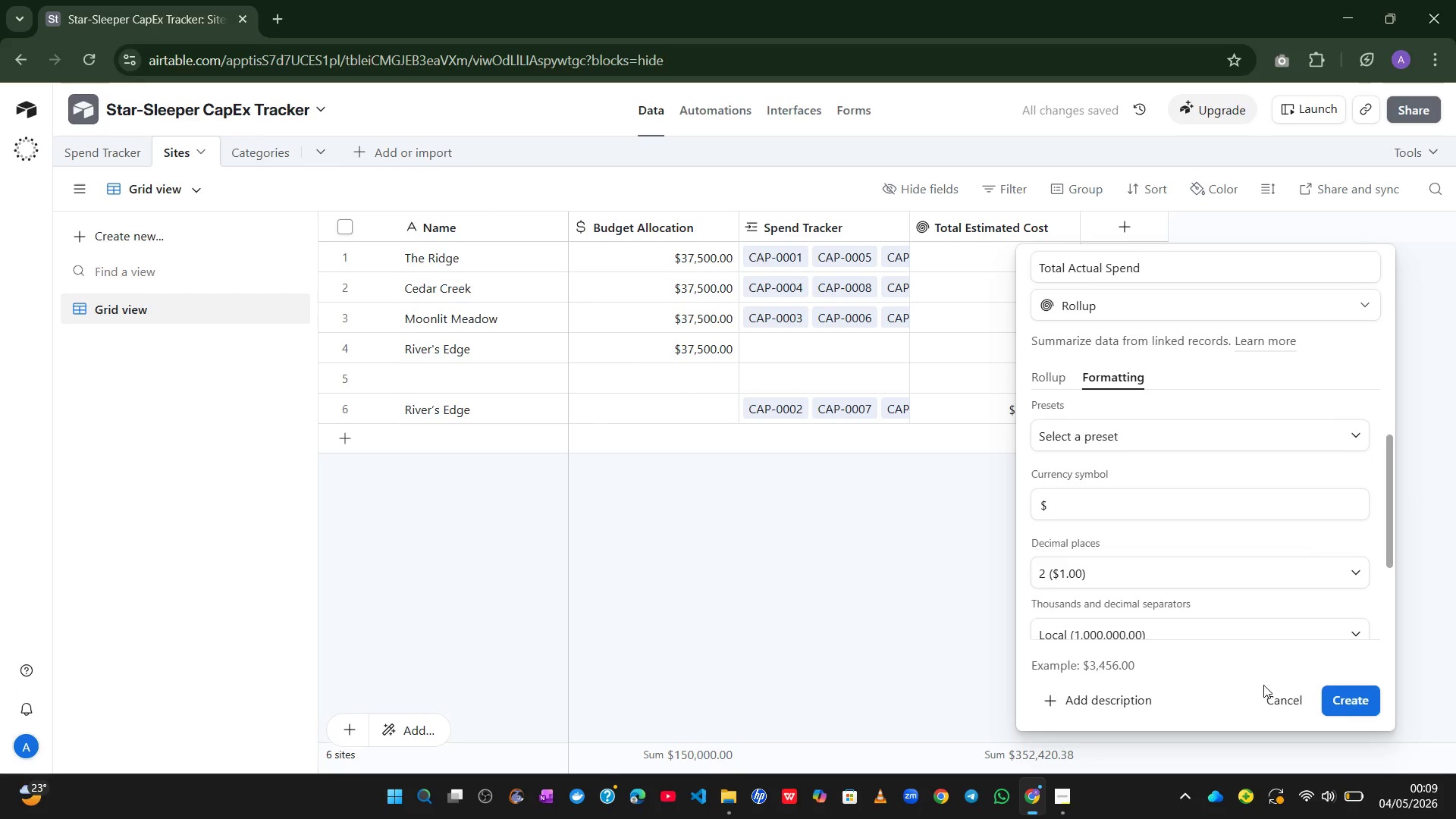 
left_click([1344, 702])
 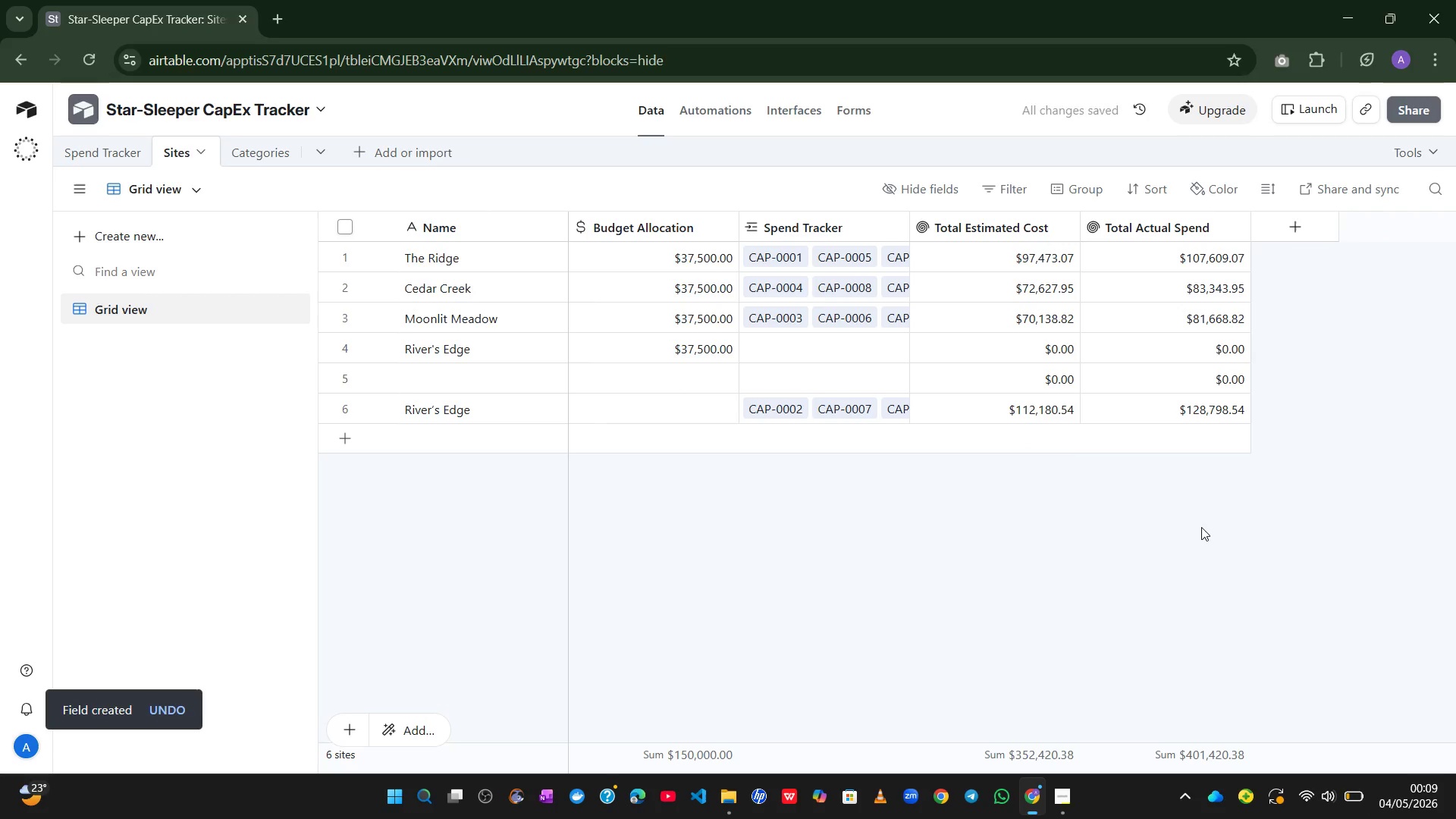 
wait(11.09)
 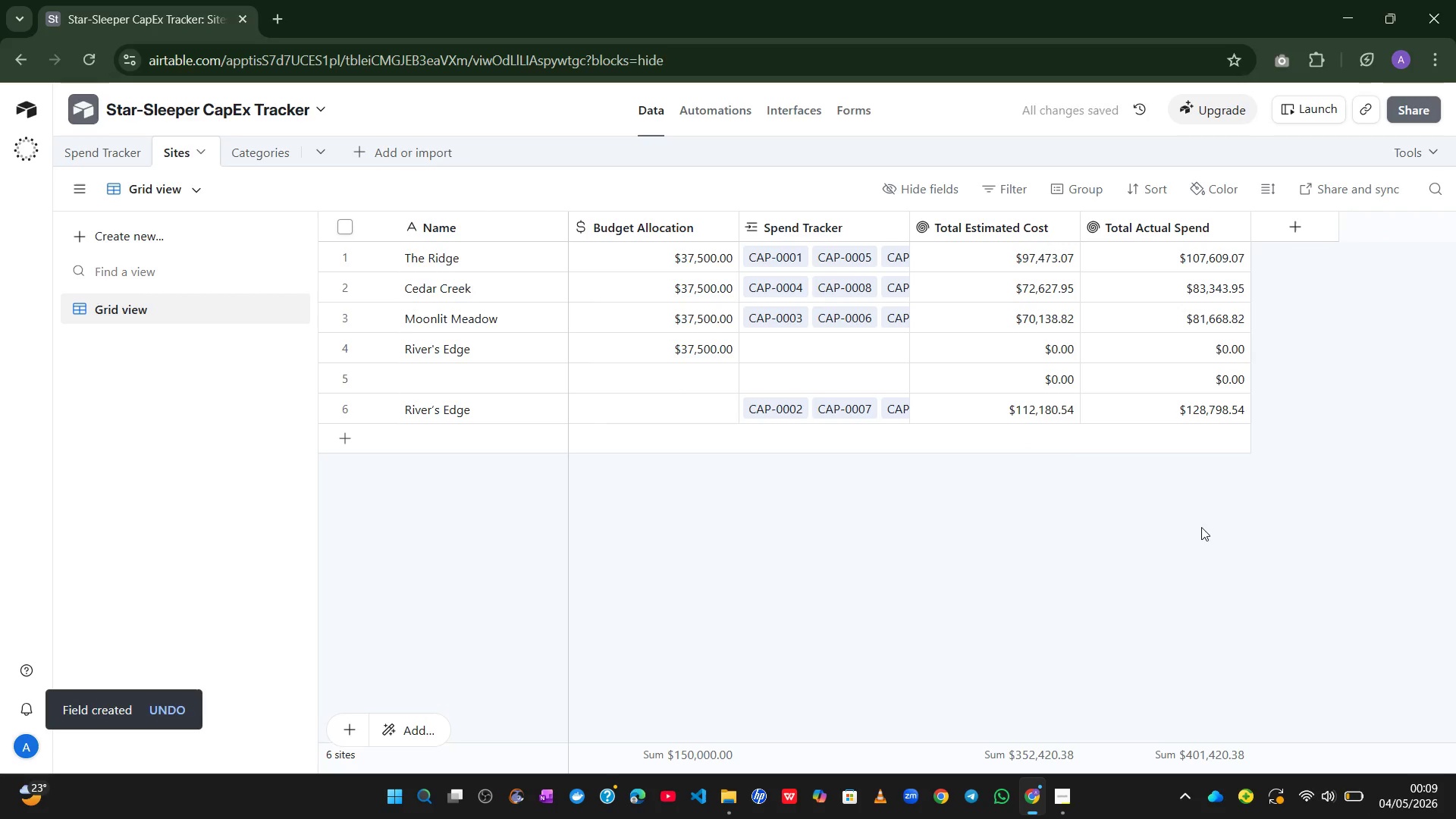 
left_click([1310, 228])
 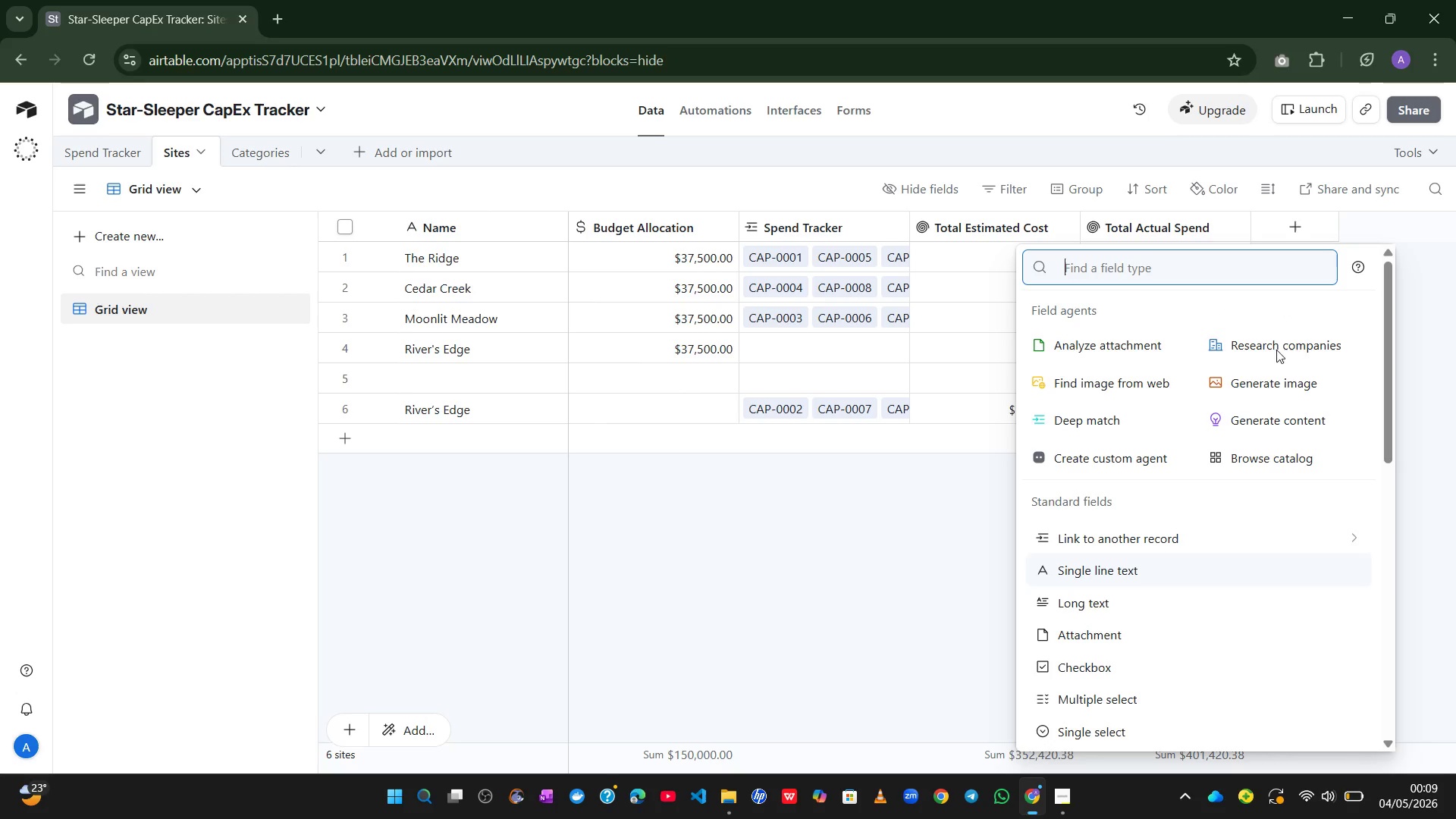 
mouse_move([1179, 521])
 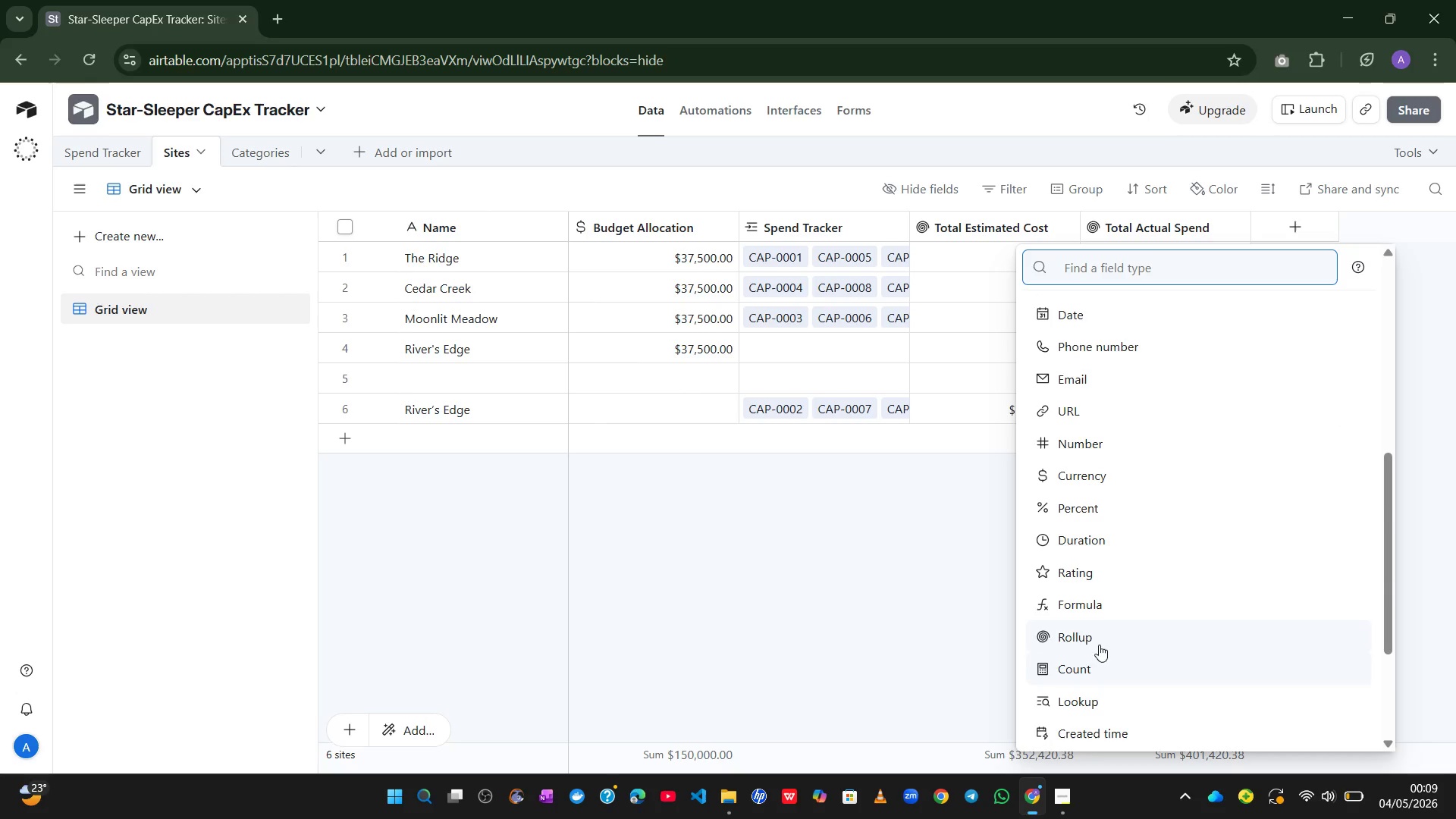 
left_click([1100, 641])
 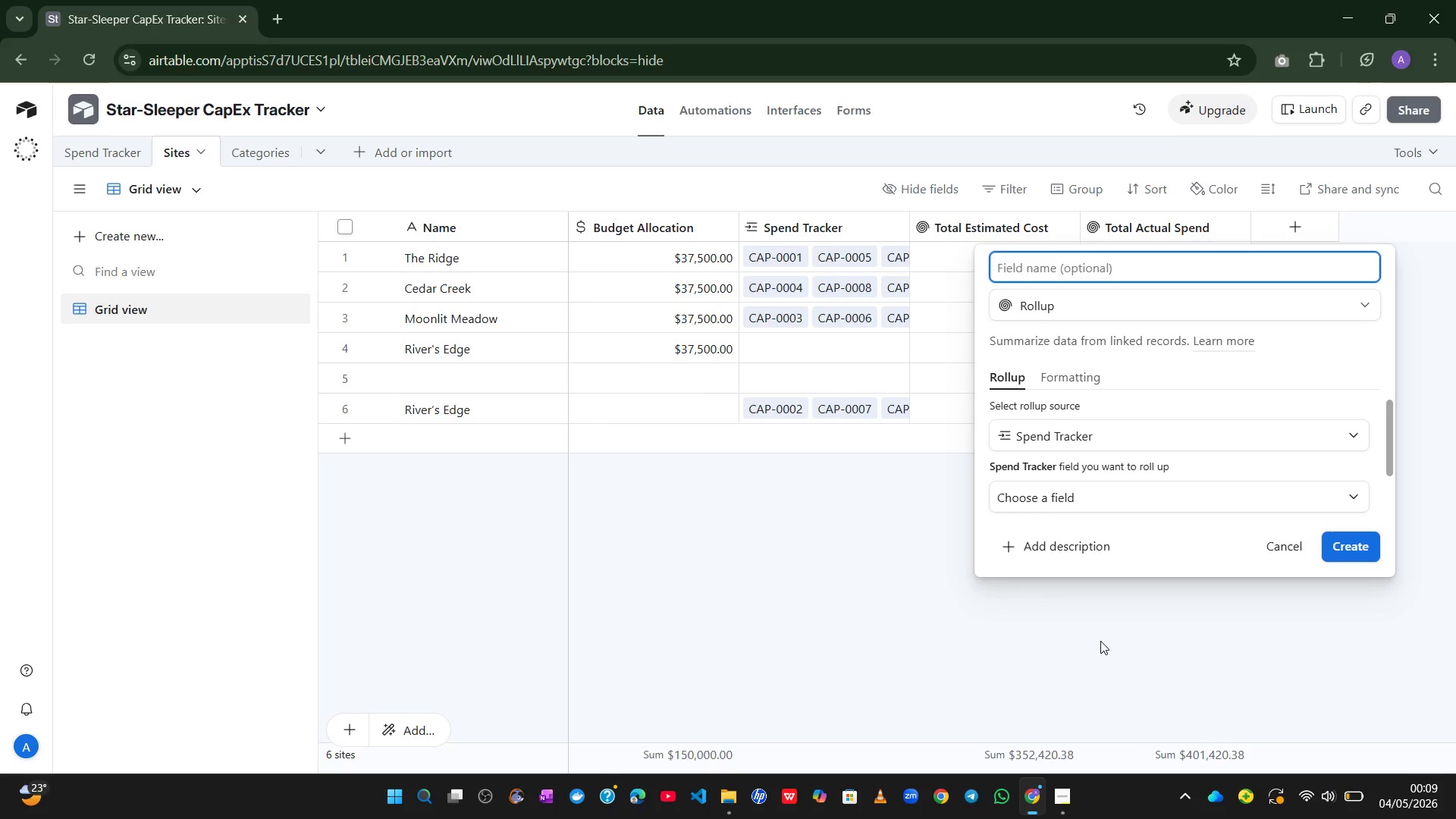 
type(Total Variance ($))
 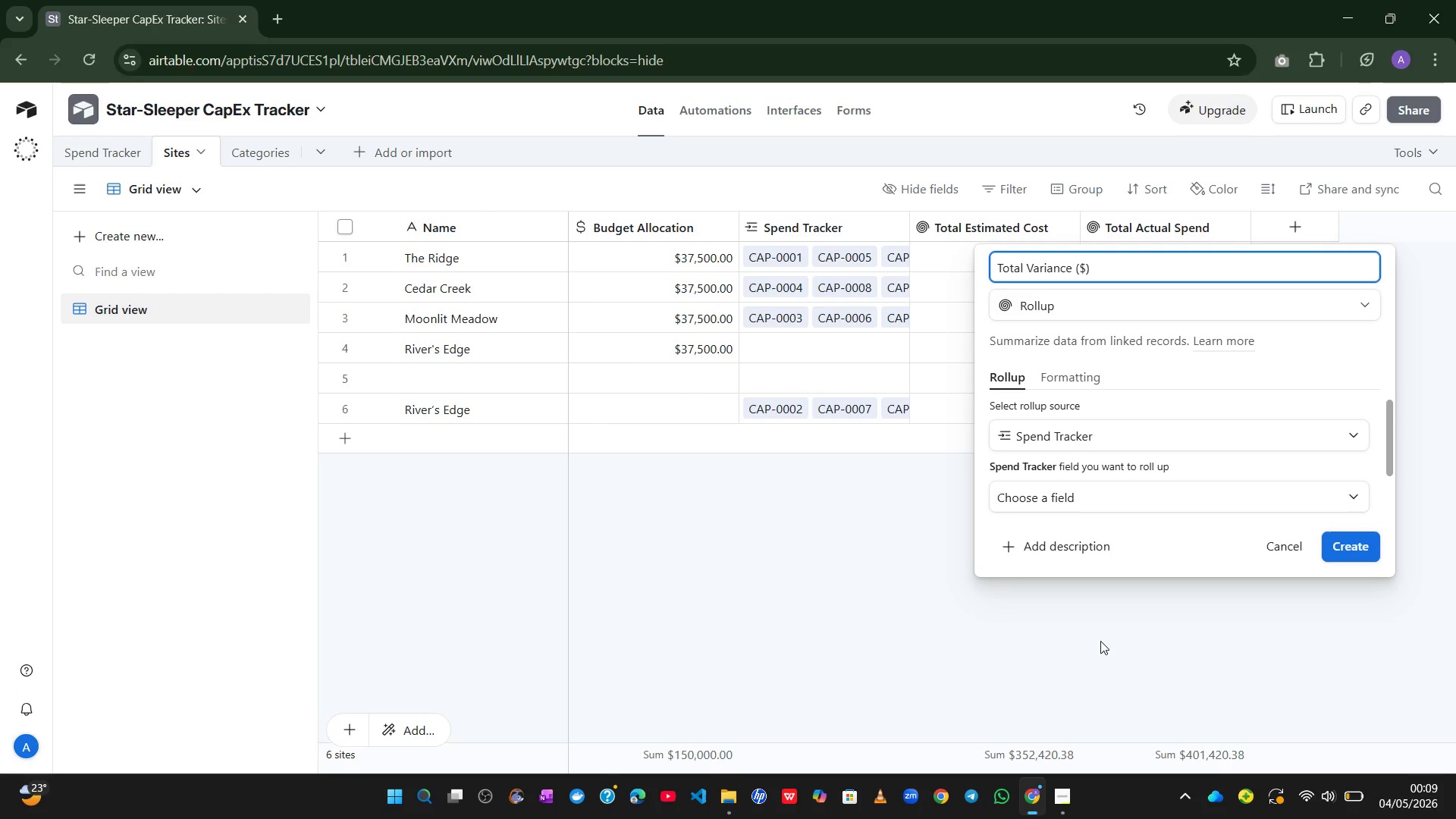 
left_click([1152, 495])
 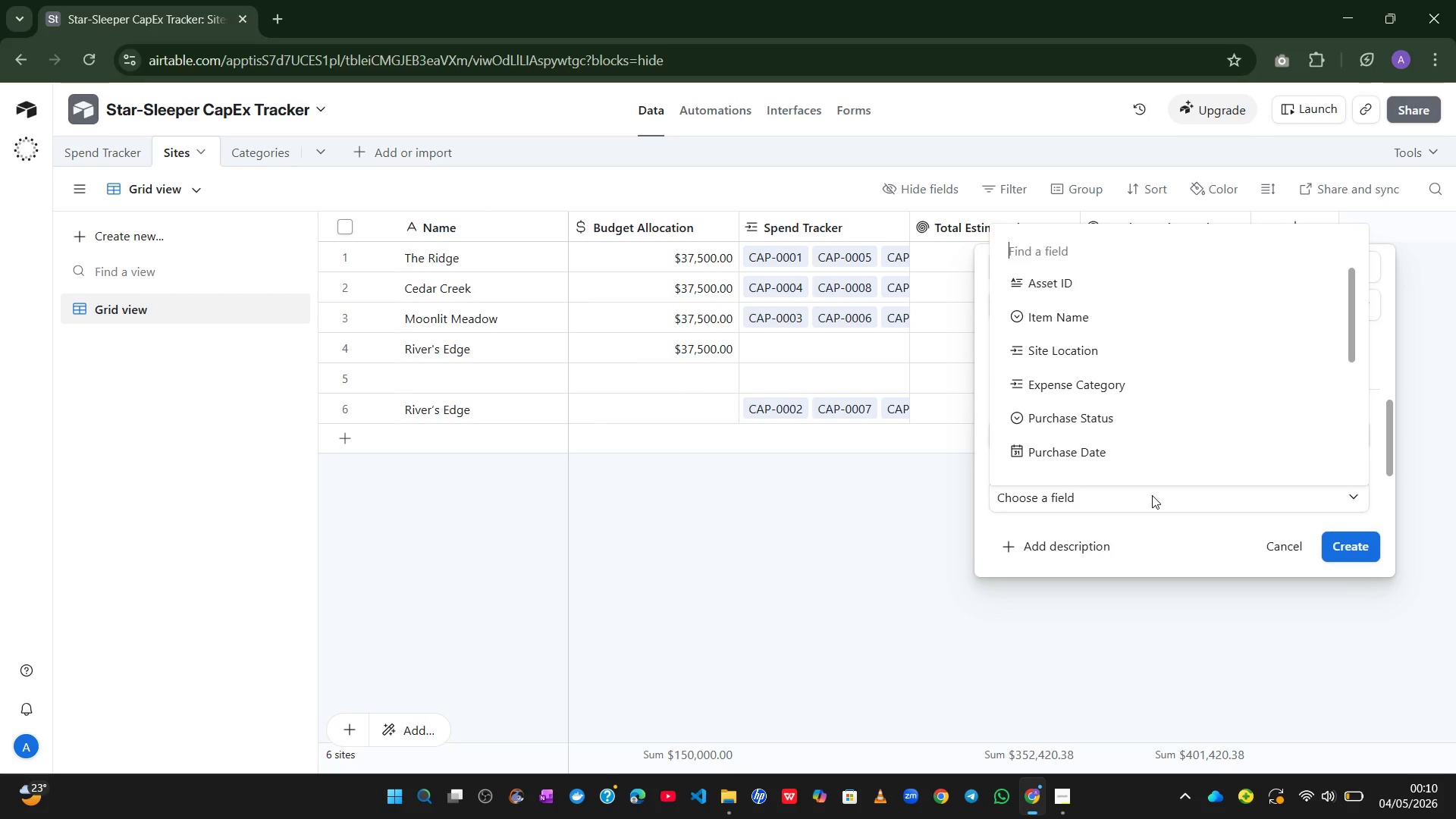 
wait(6.32)
 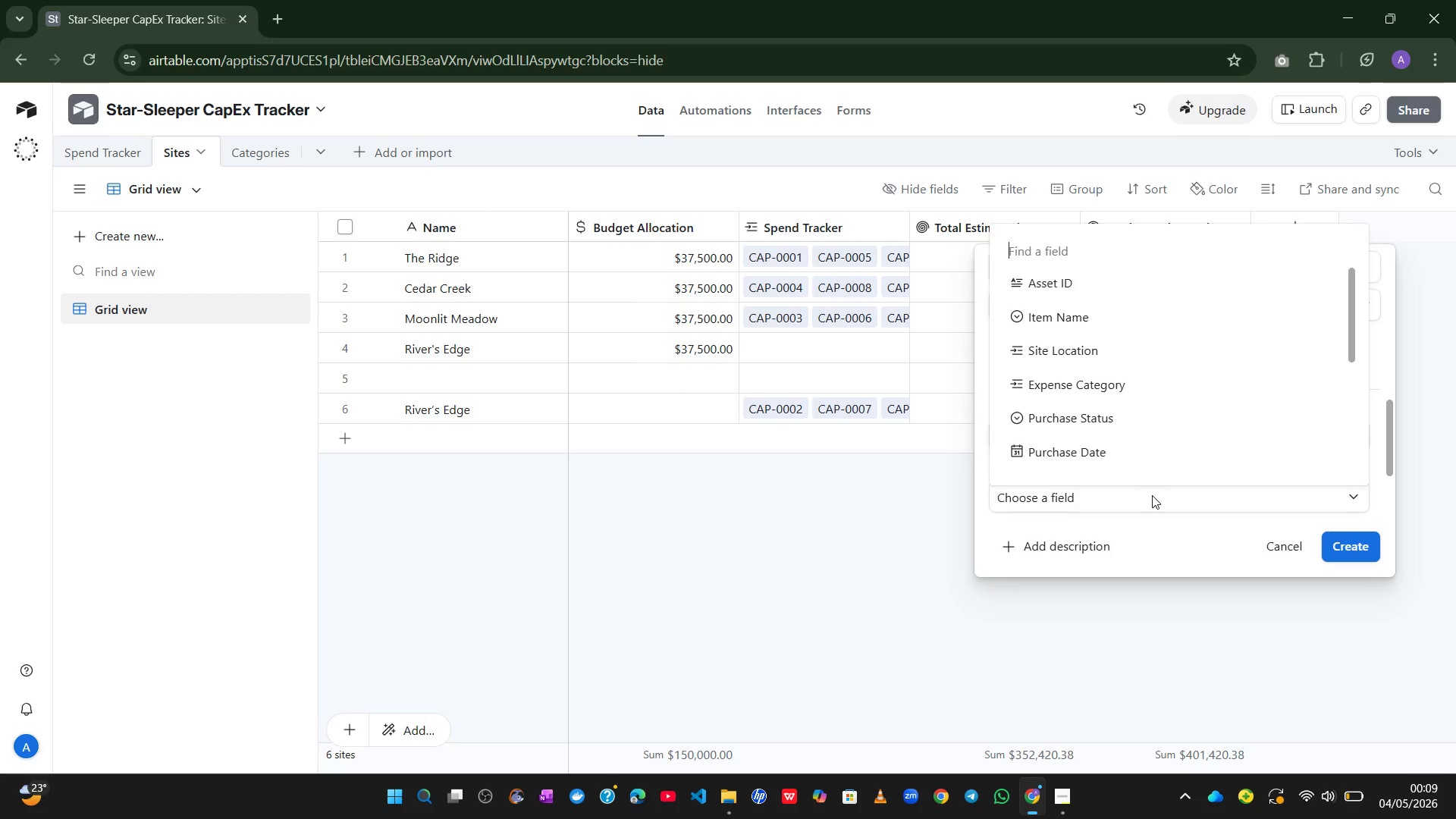 
mouse_move([1138, 422])
 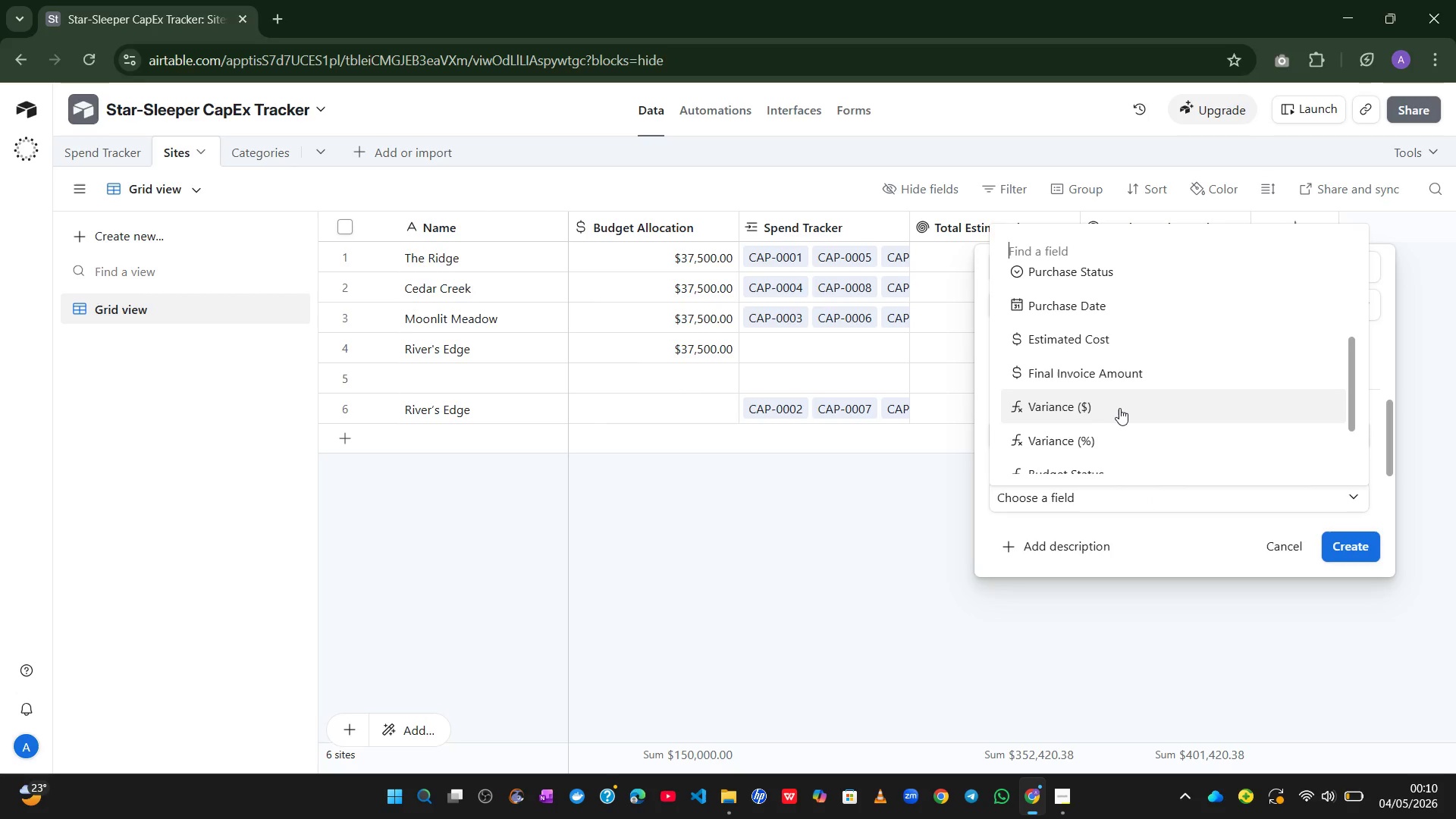 
left_click([1119, 408])
 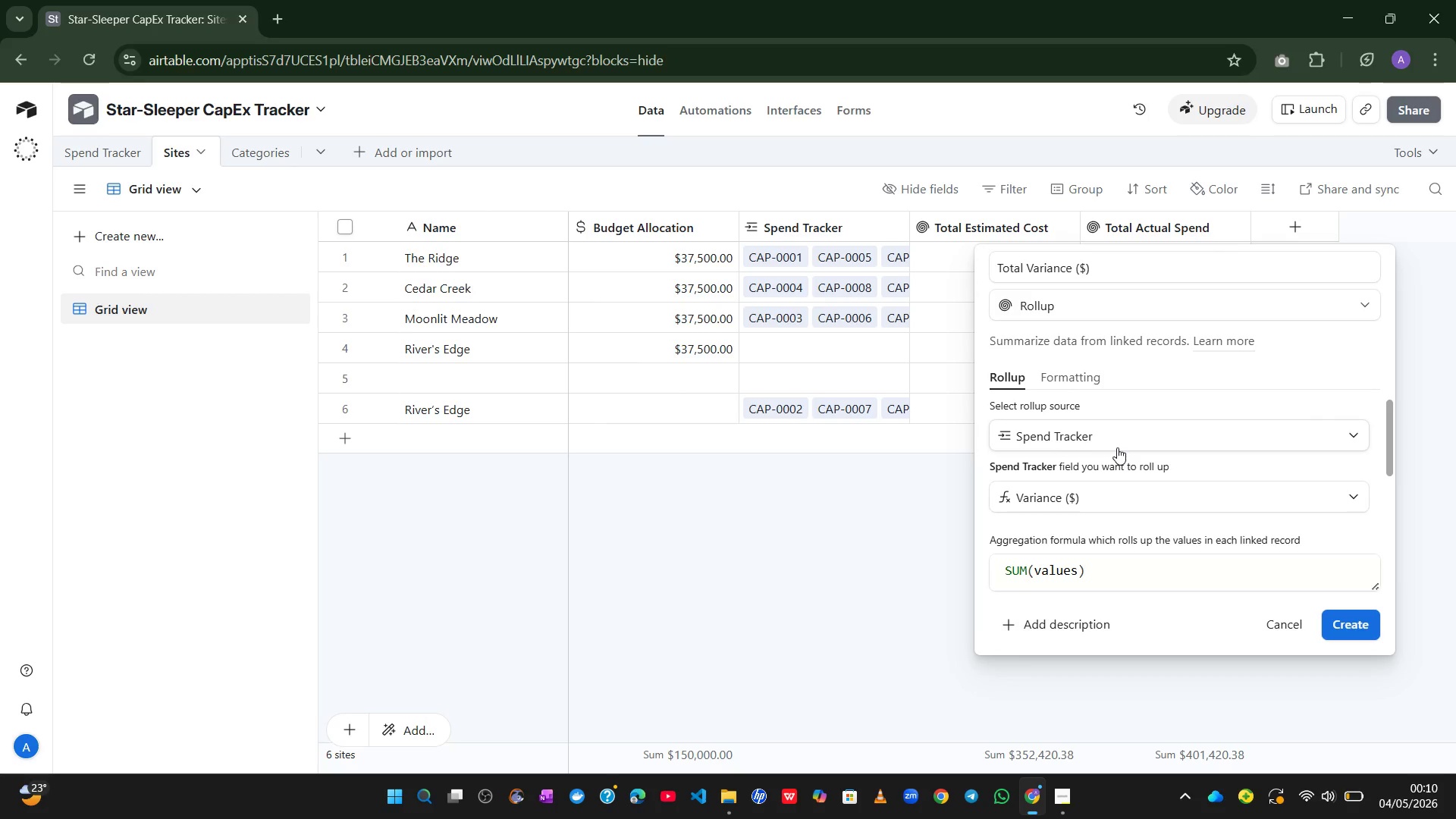 
wait(7.67)
 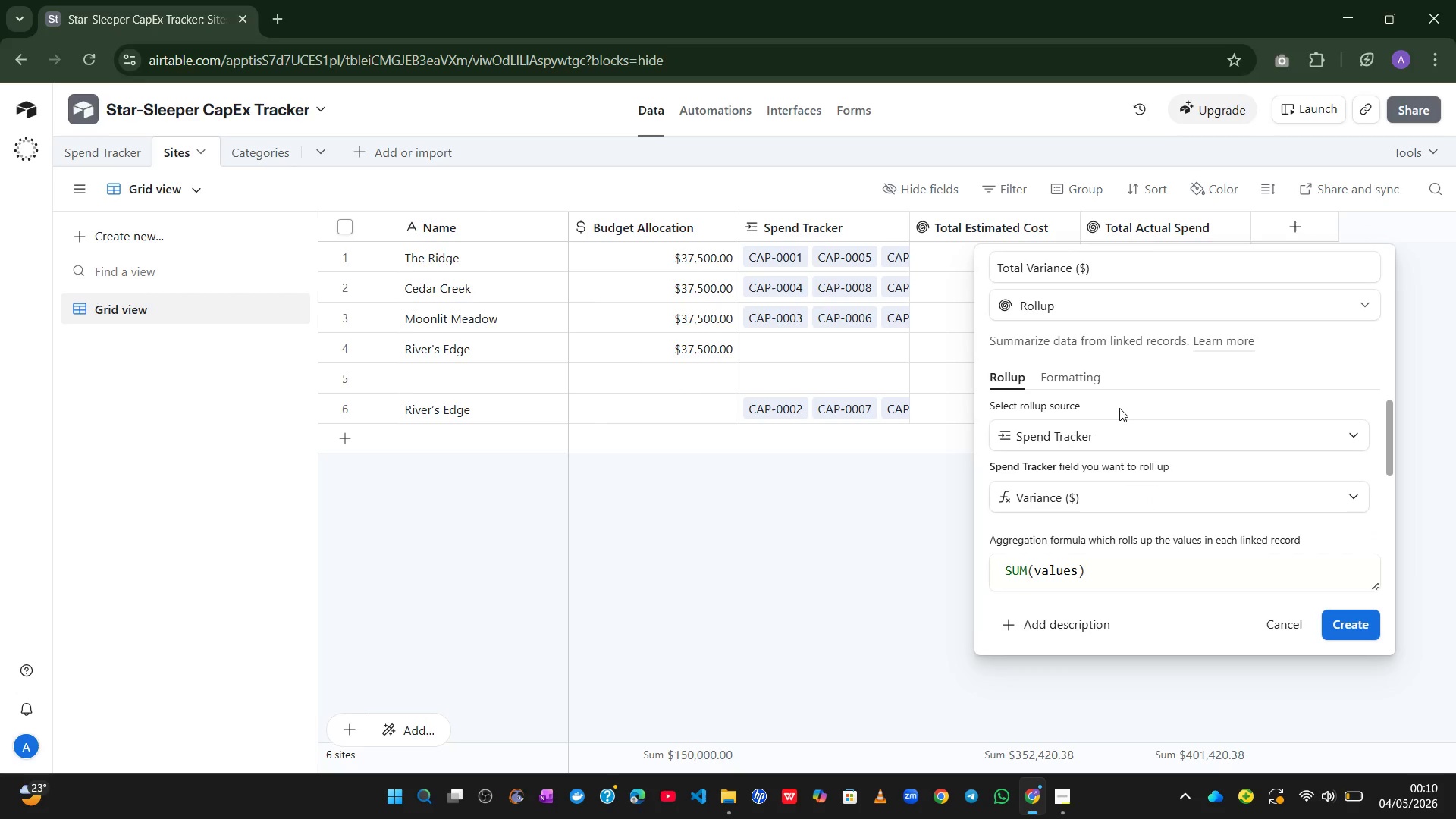 
left_click([1088, 381])
 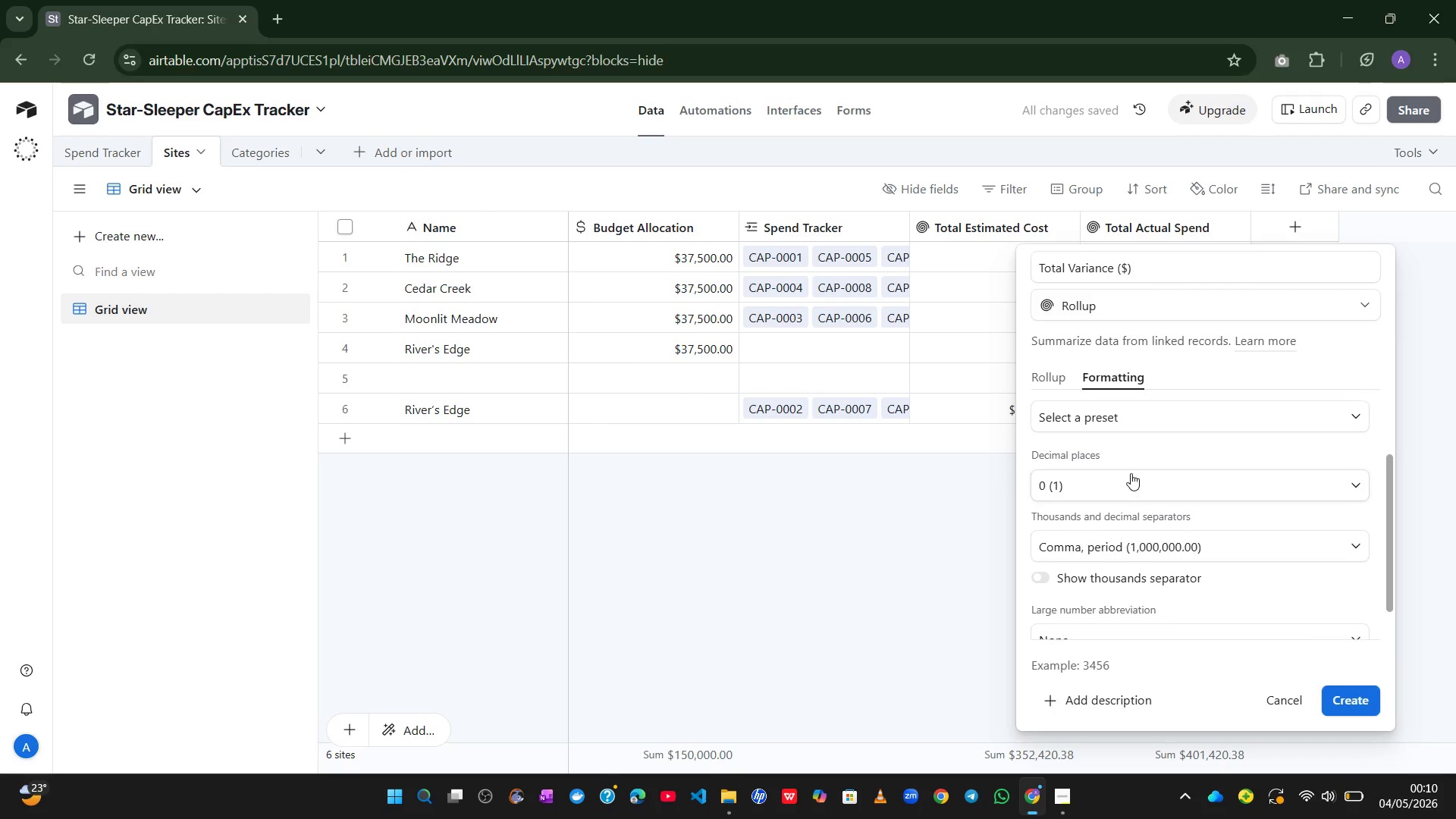 
left_click([1133, 490])
 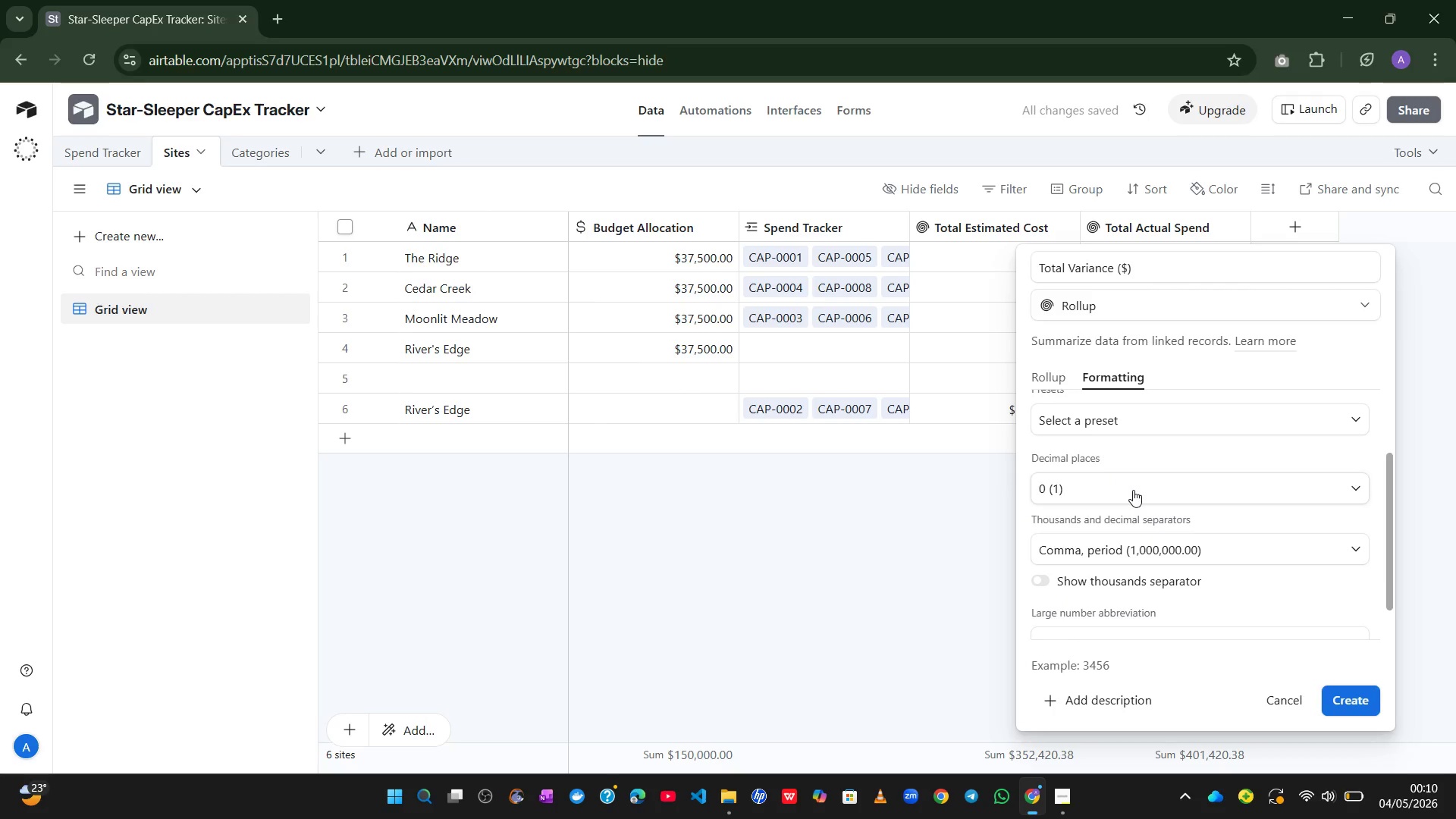 
mouse_move([1133, 464])
 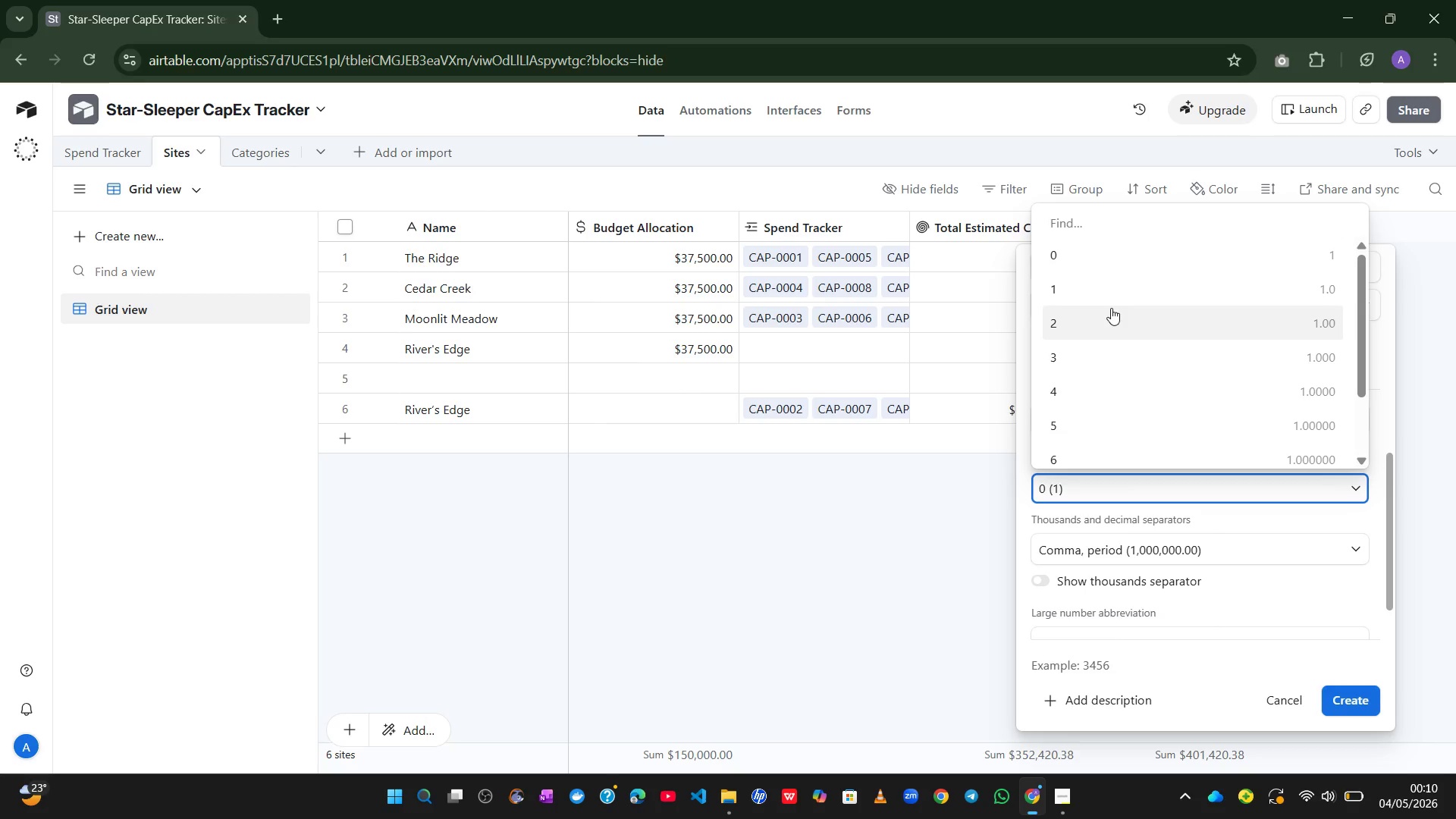 
left_click([1111, 308])
 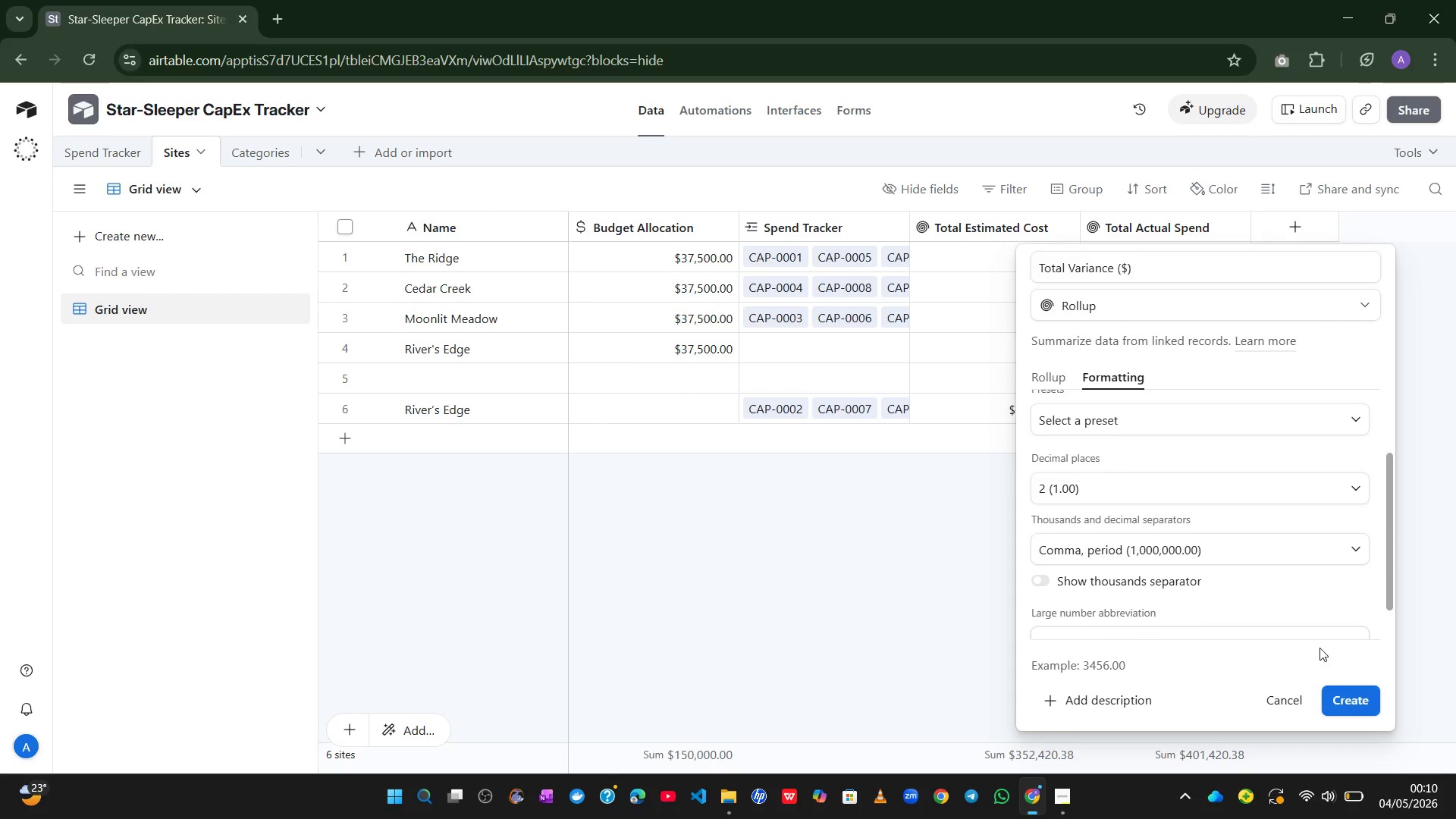 
left_click([1350, 699])
 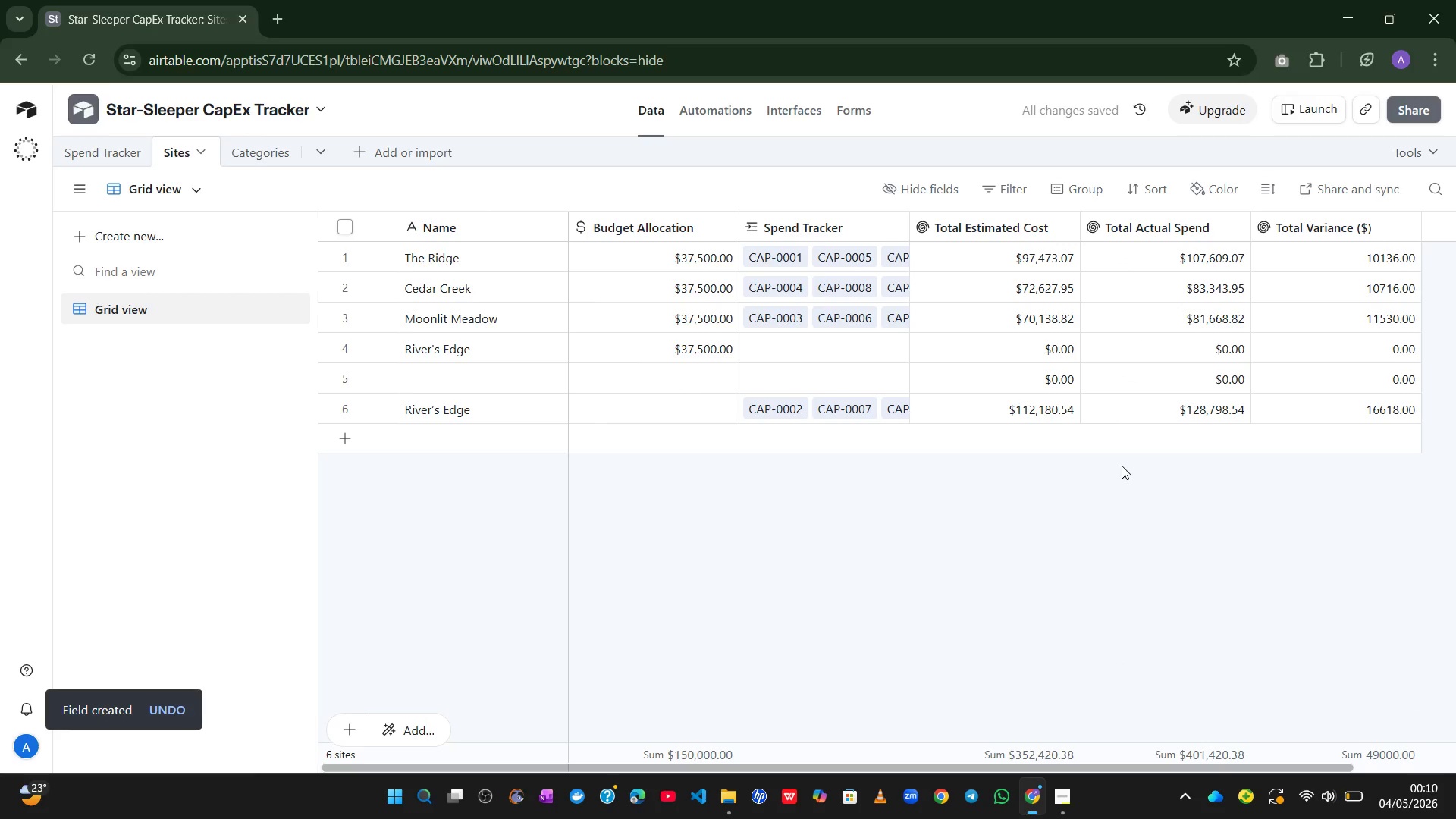 
wait(8.89)
 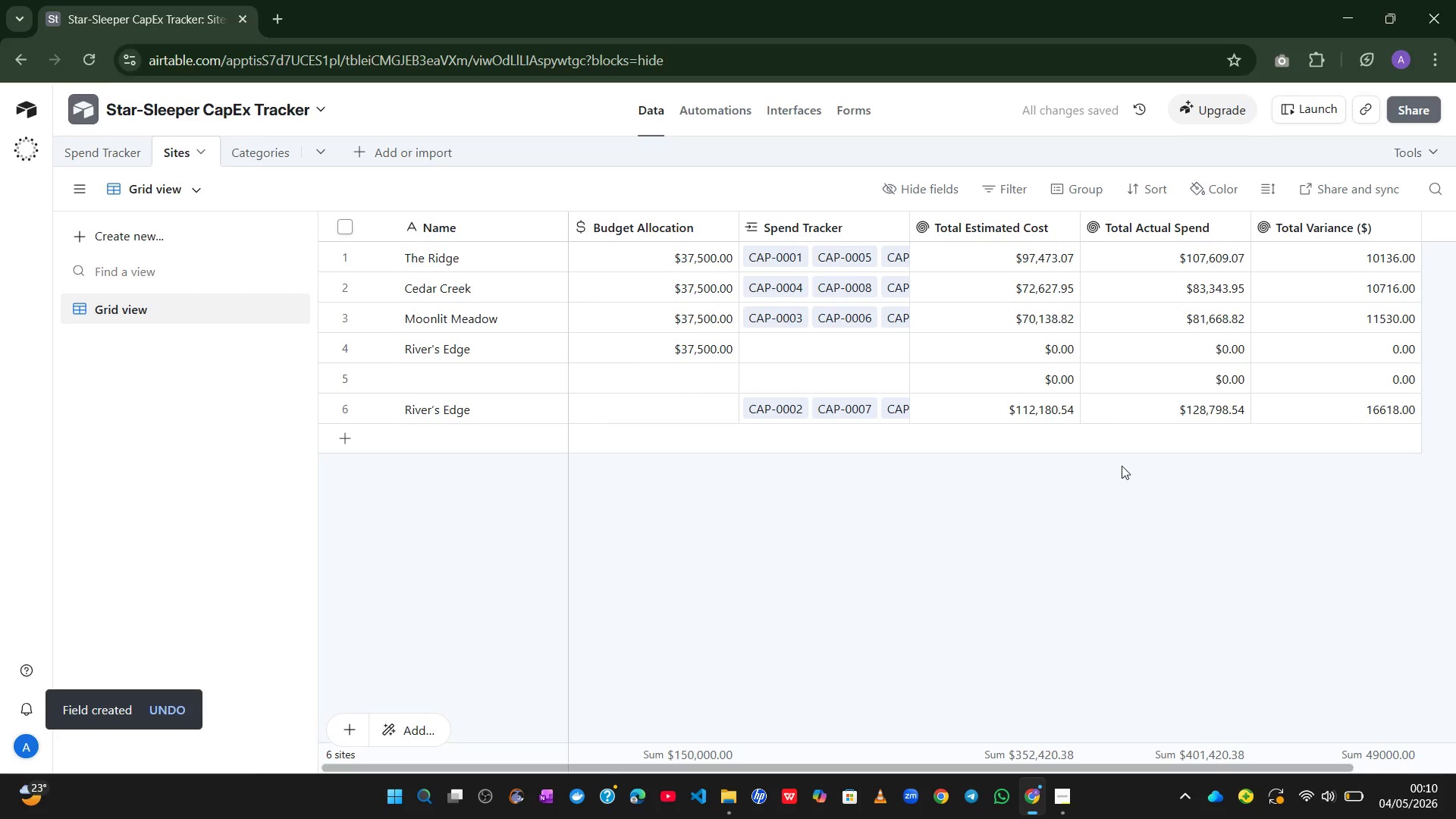 
left_click([1369, 218])
 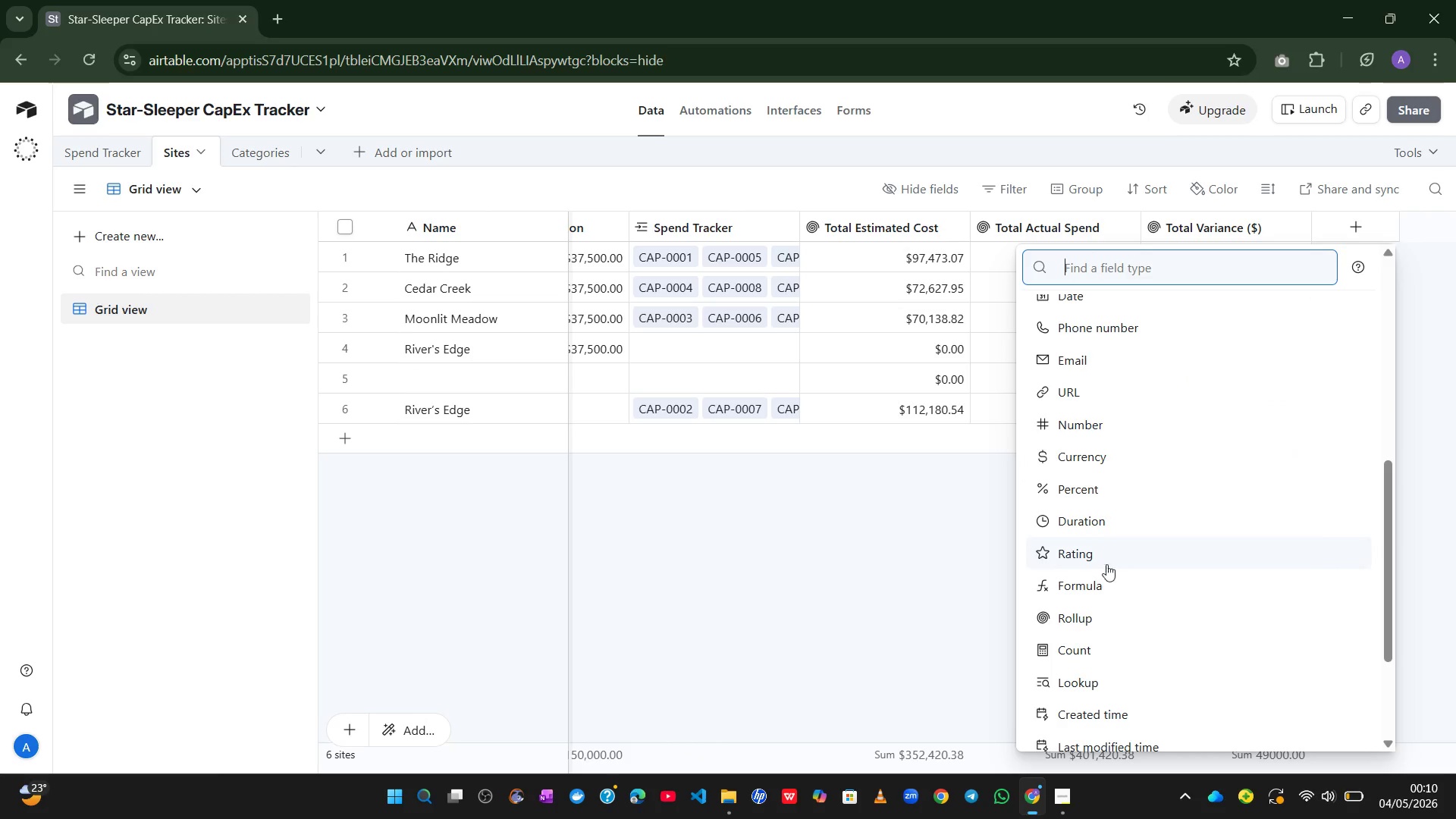 
left_click([1094, 607])
 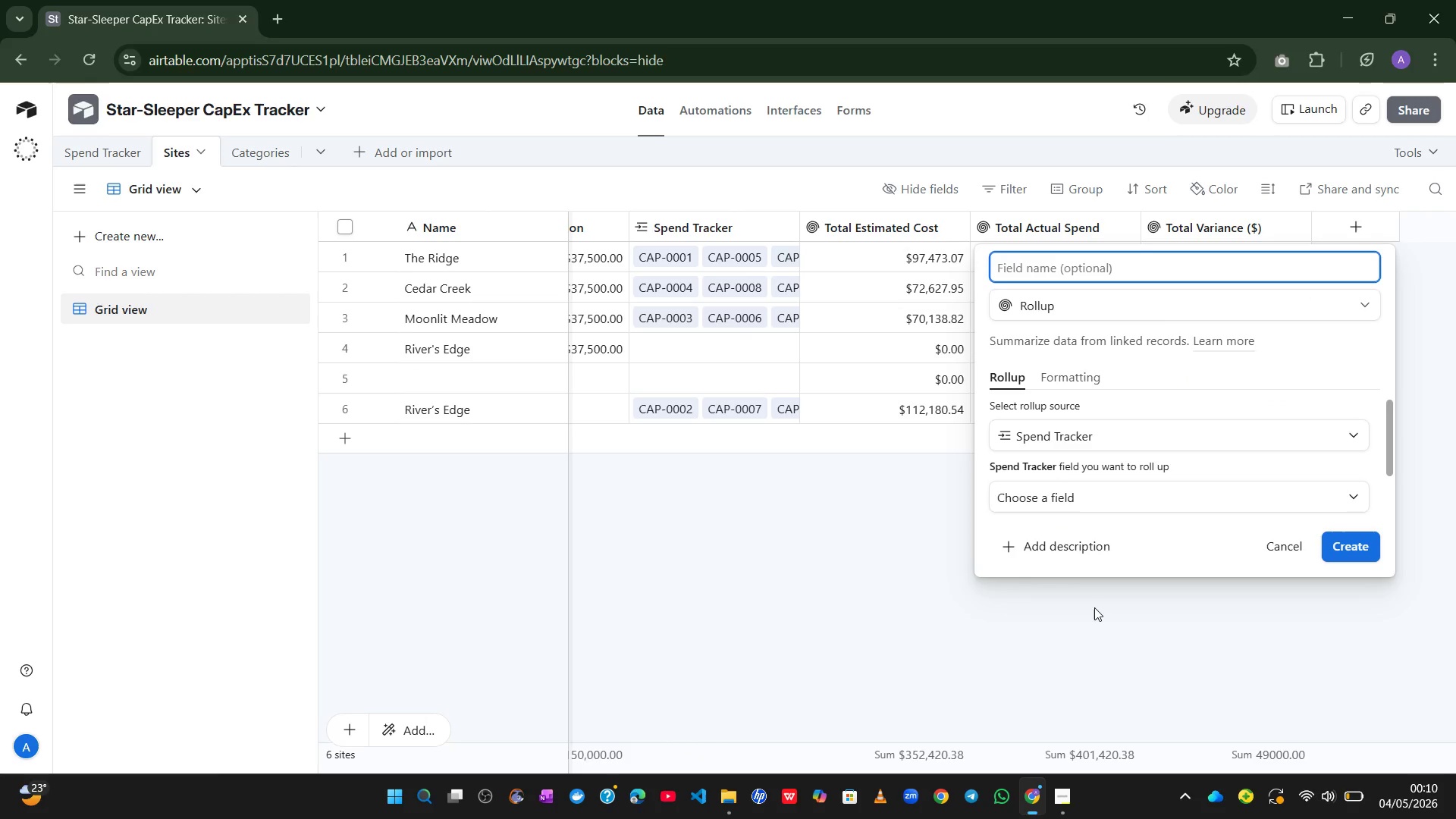 
type(Items Ci)
key(Backspace)
type(ount)
 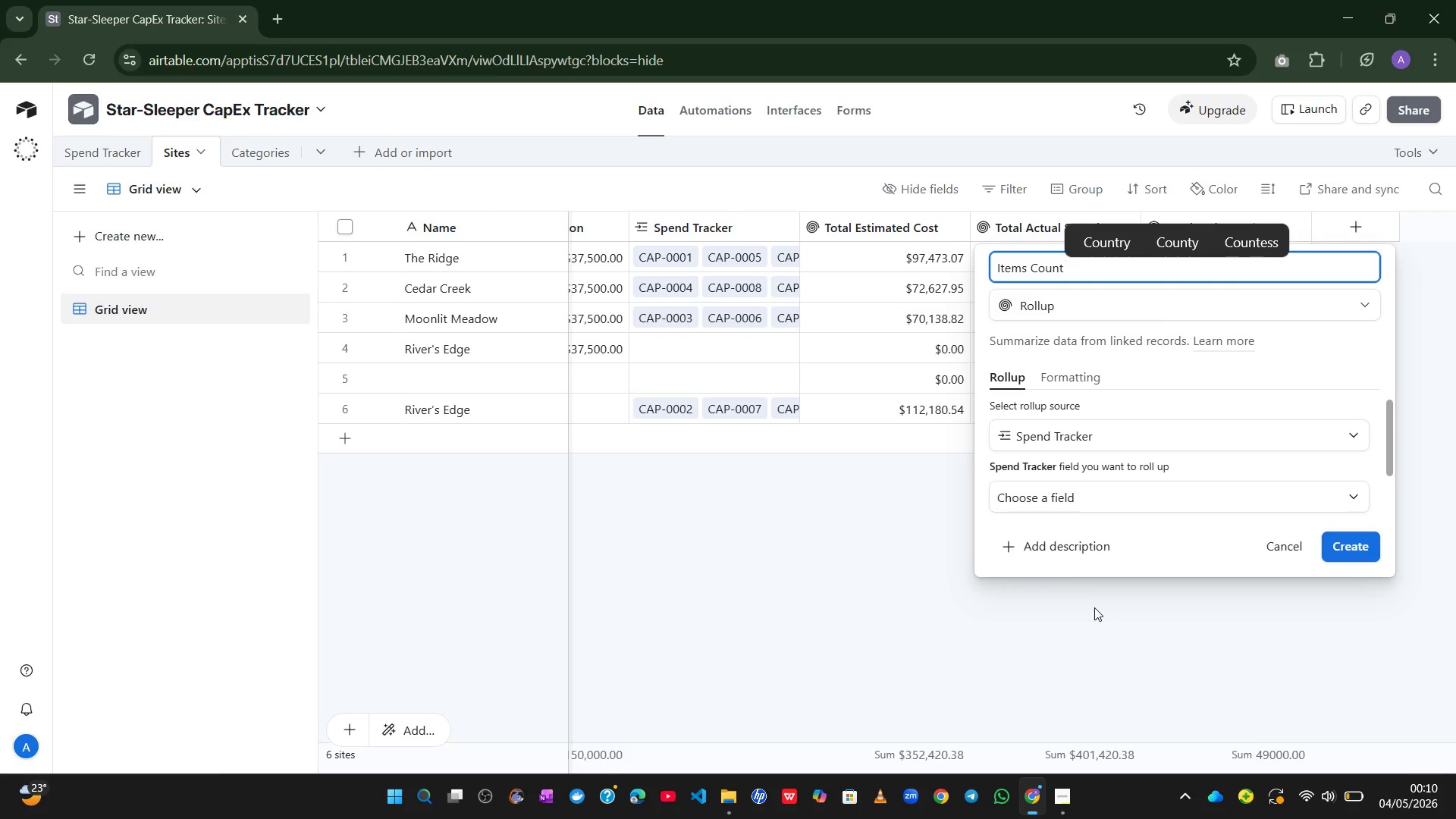 
left_click([1131, 494])
 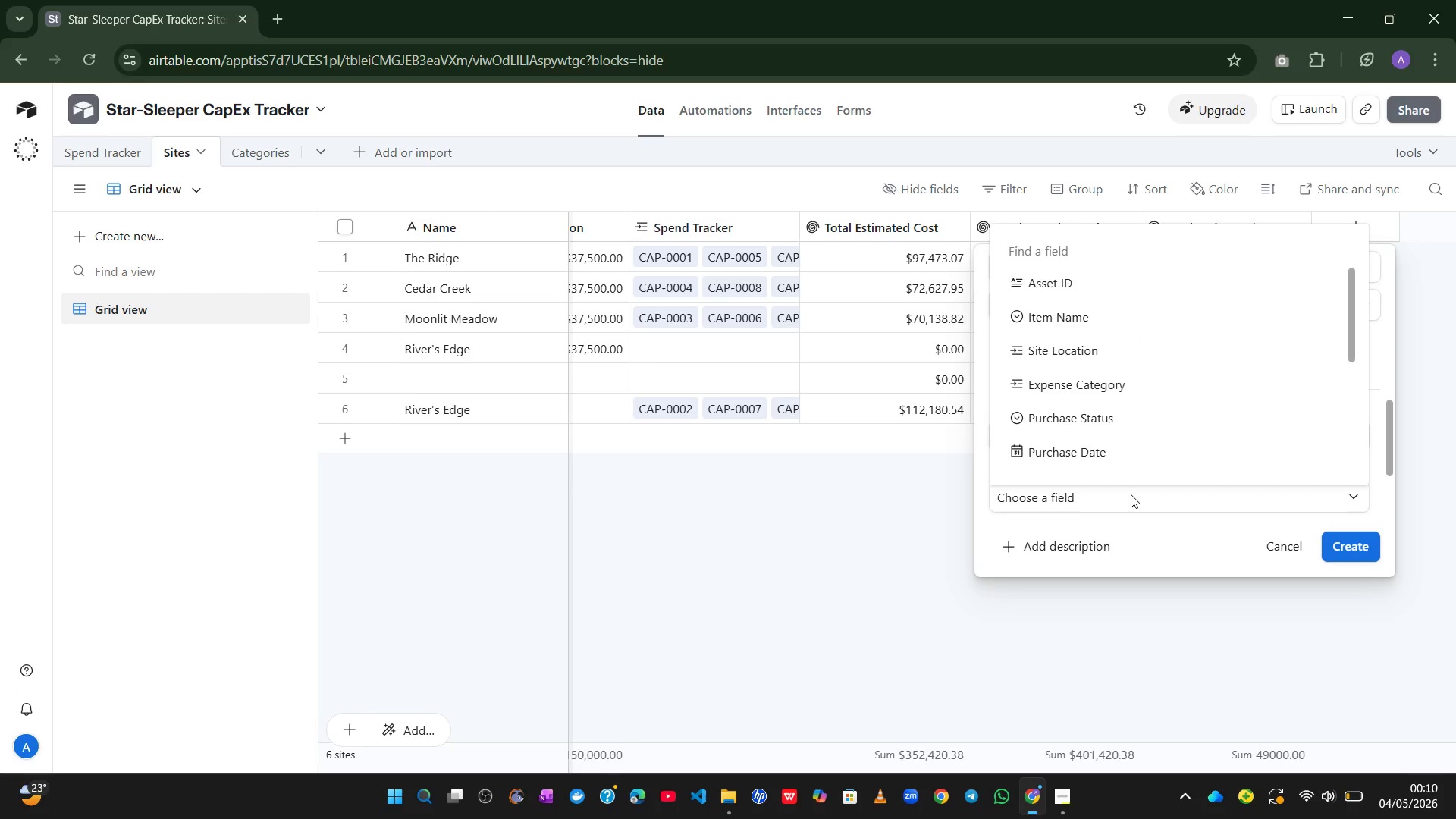 
wait(5.77)
 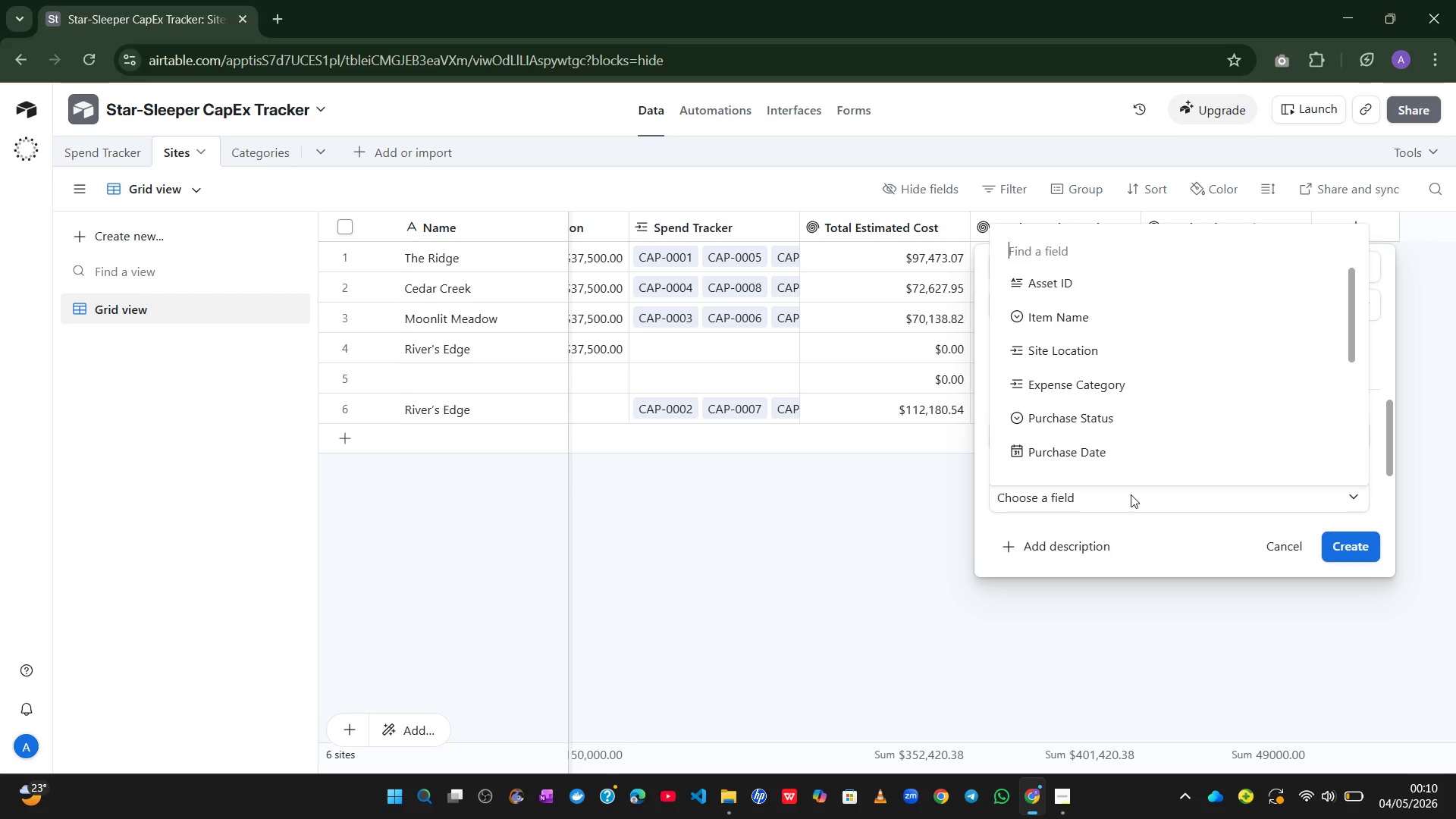 
left_click([997, 592])
 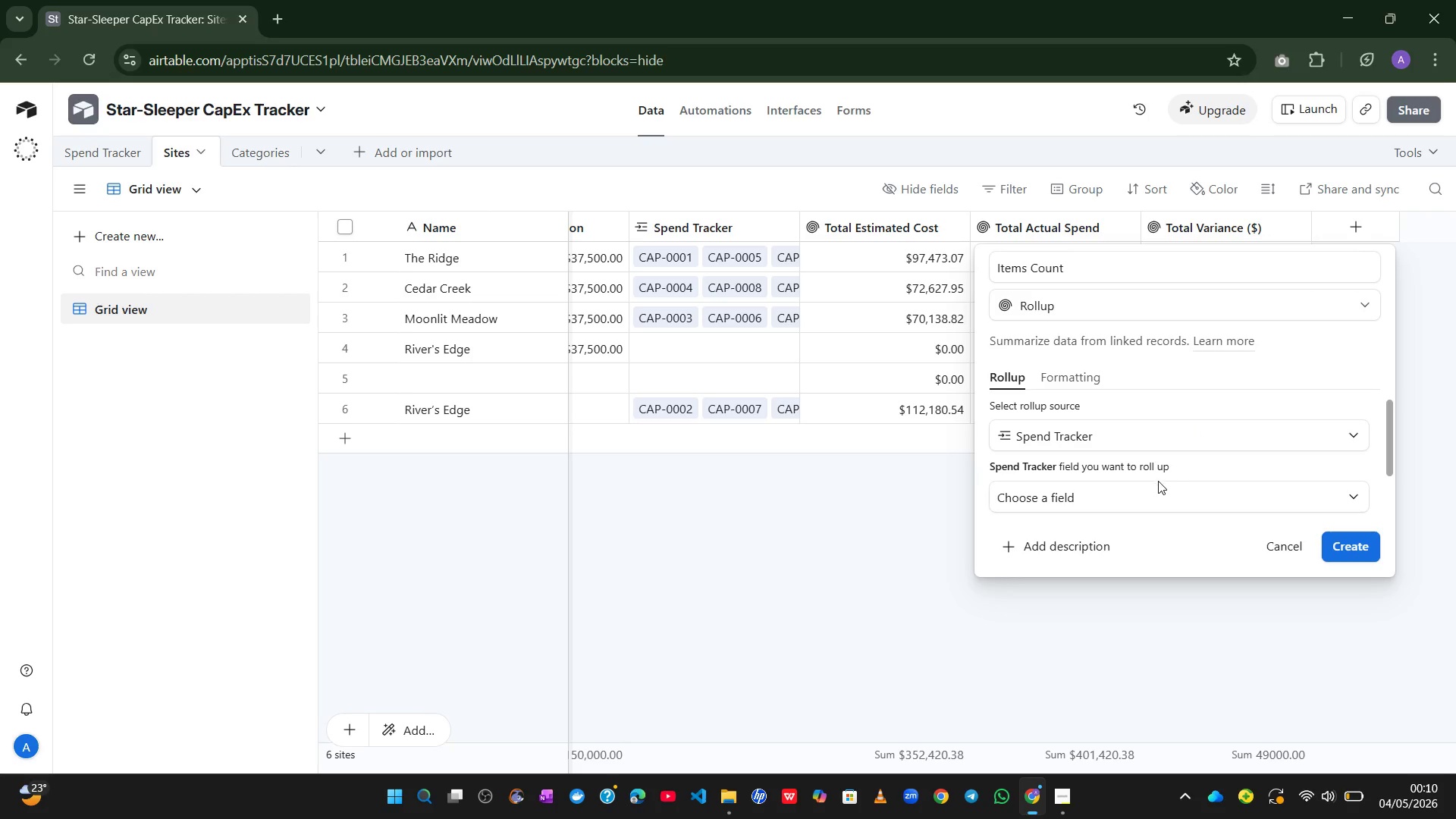 
left_click([1139, 493])
 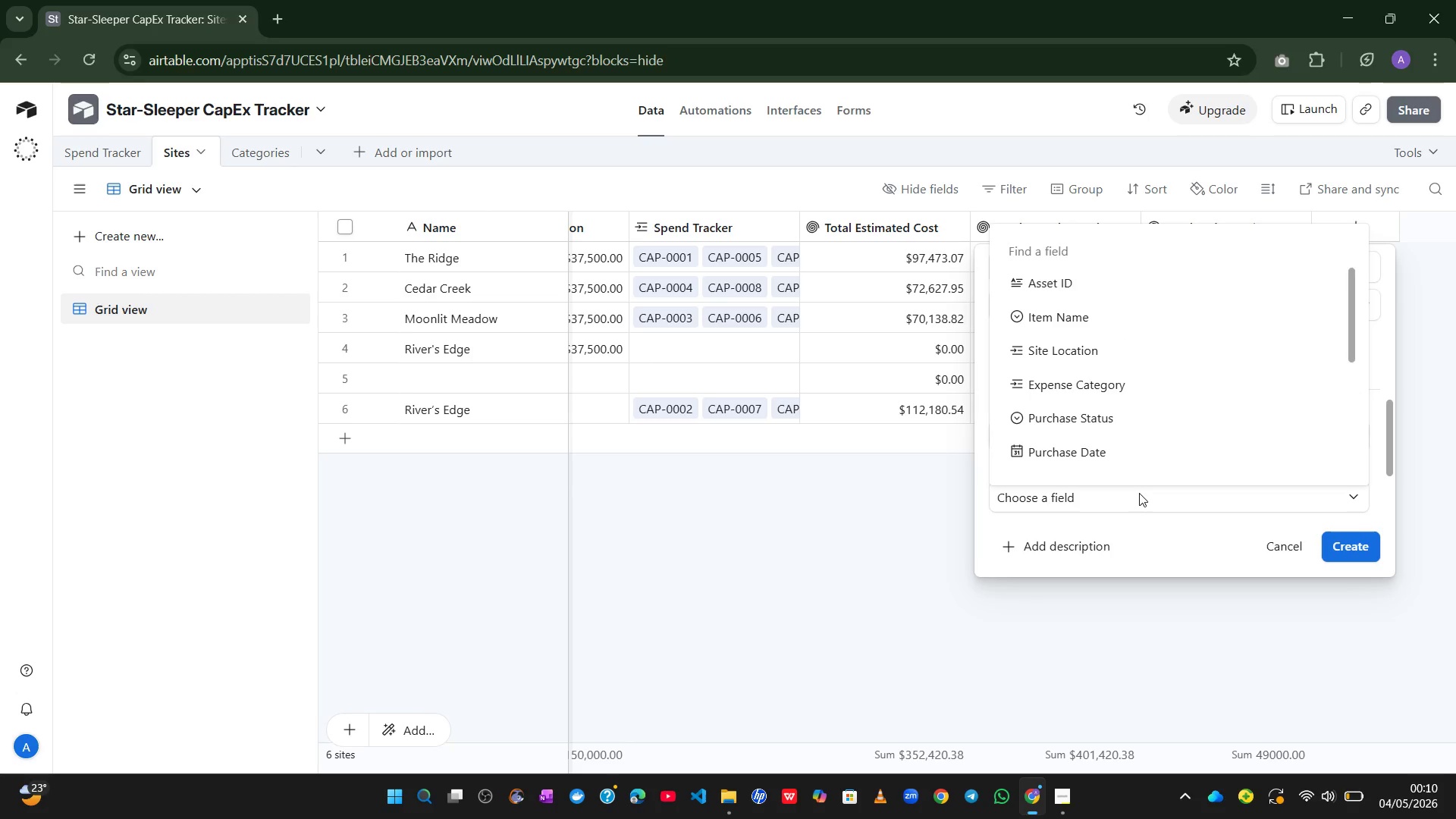 
wait(8.15)
 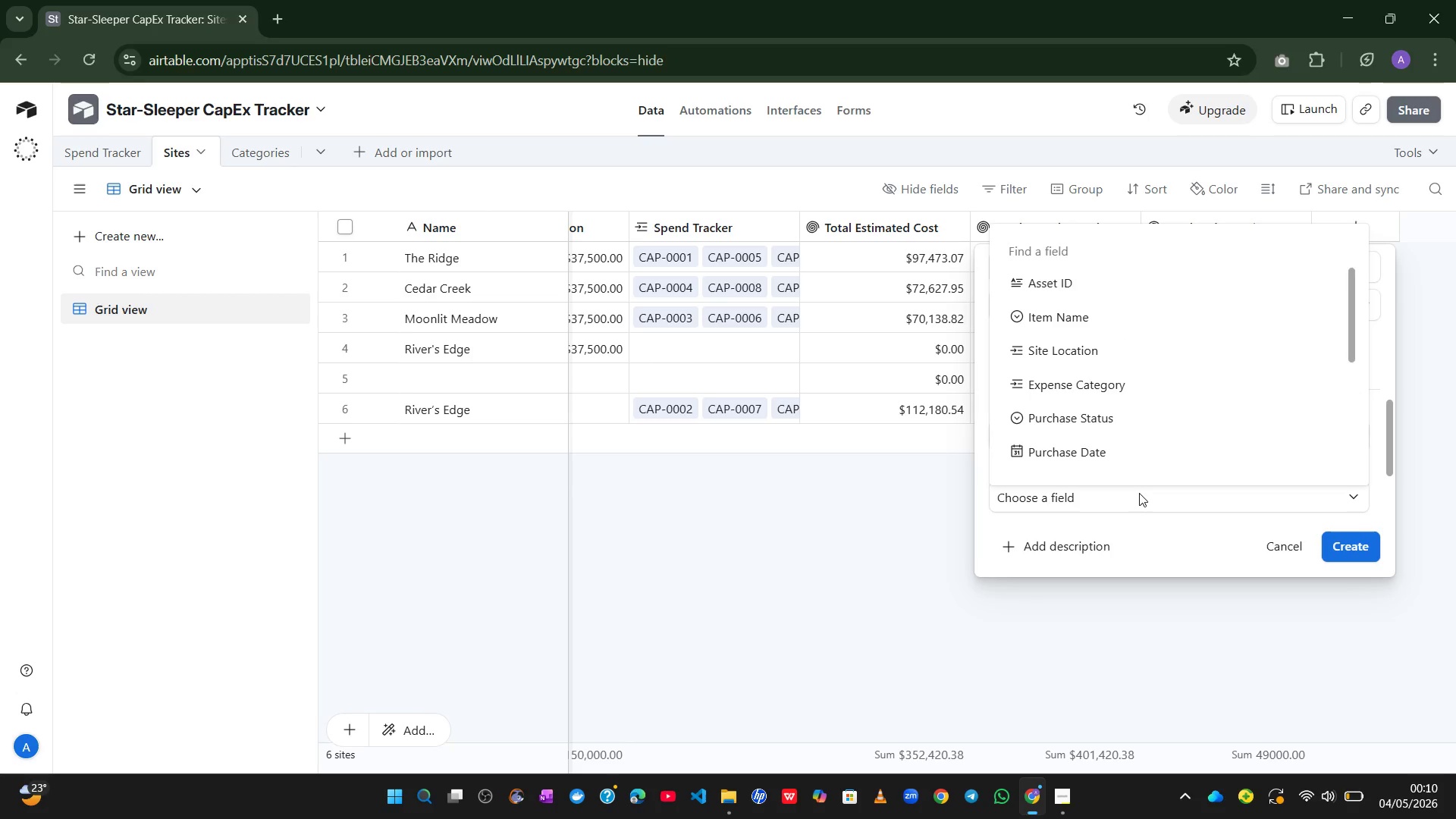 
mouse_move([1138, 417])
 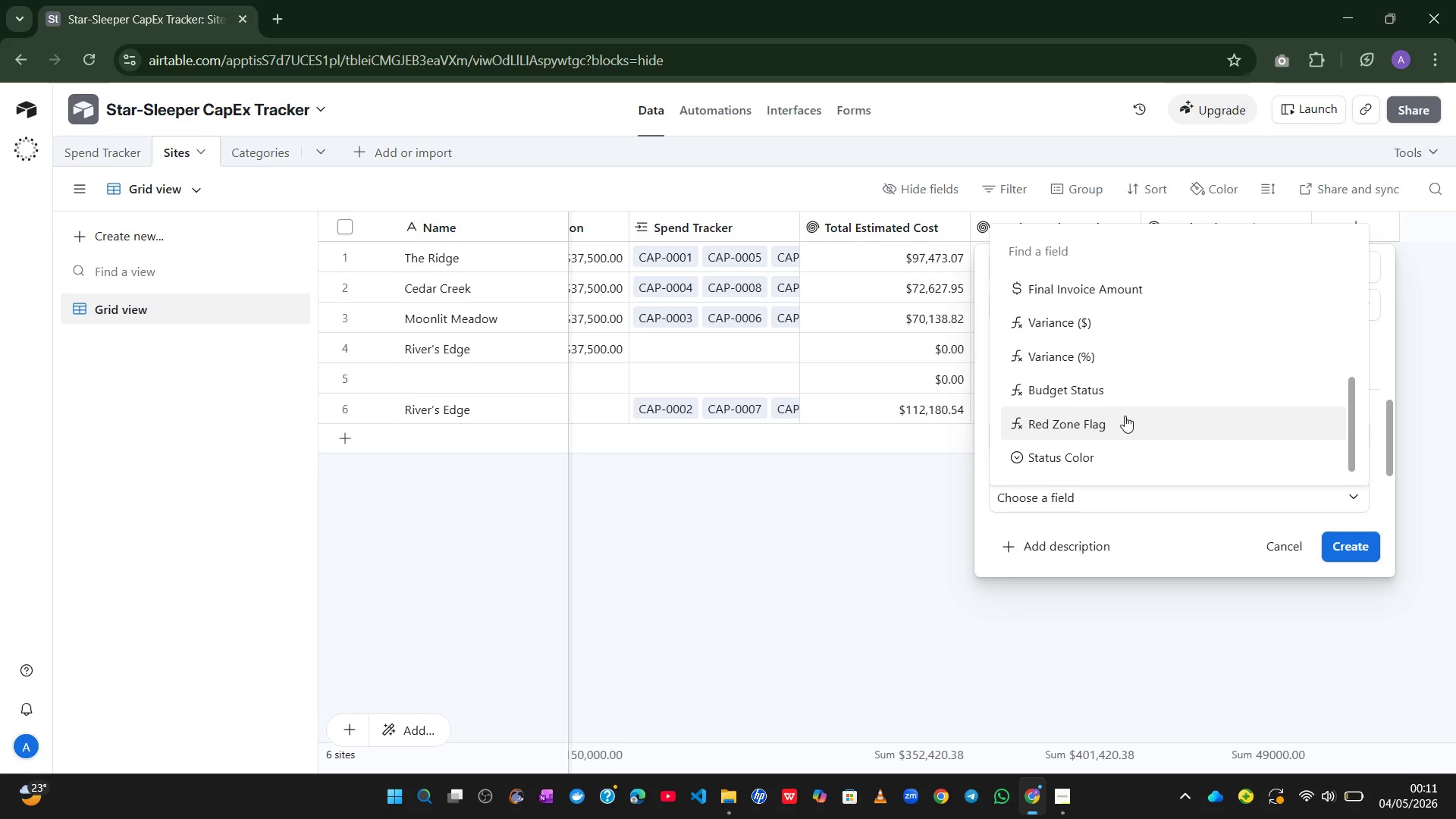 
wait(14.53)
 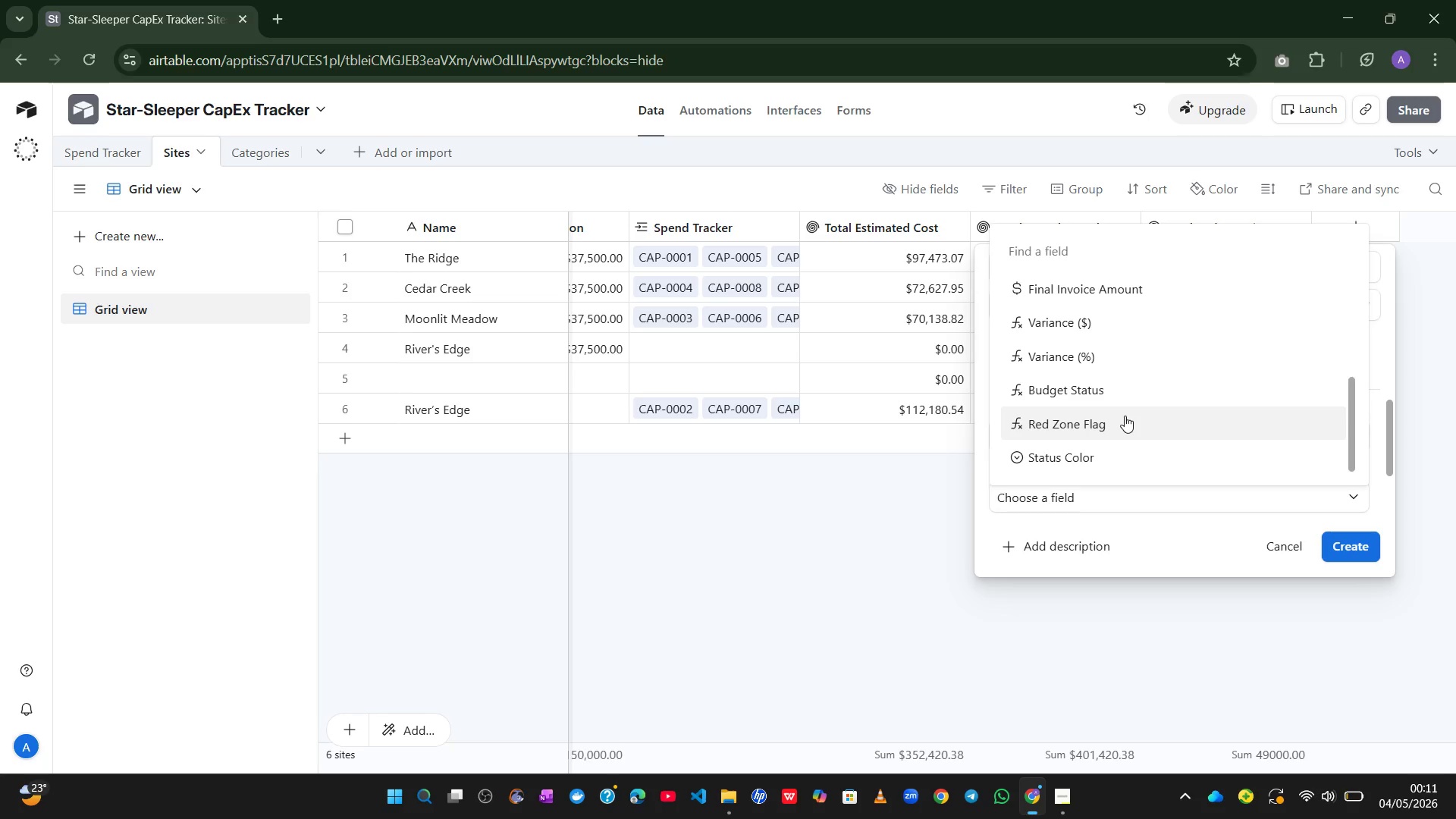 
left_click([1274, 544])
 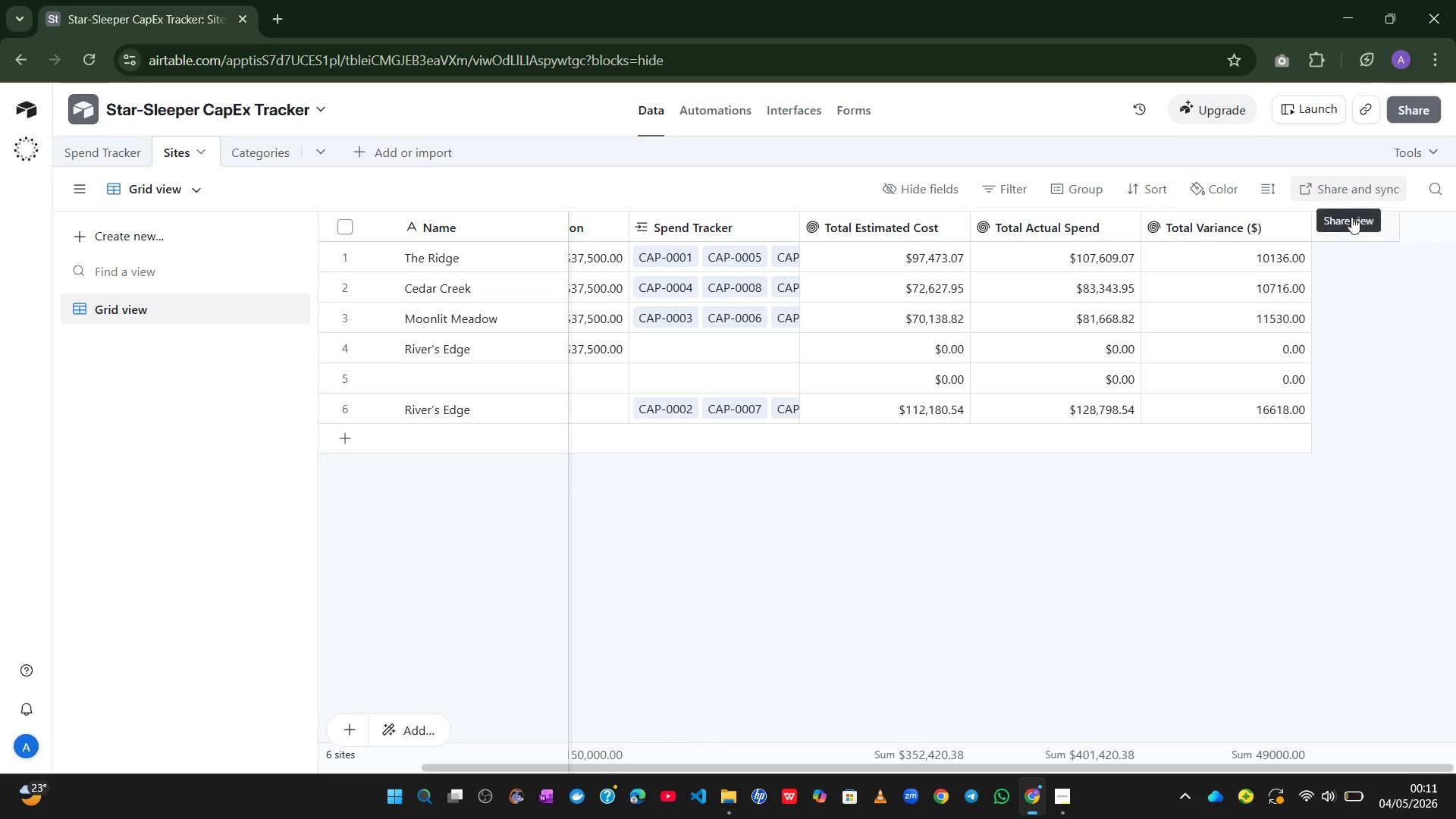 
double_click([1359, 224])
 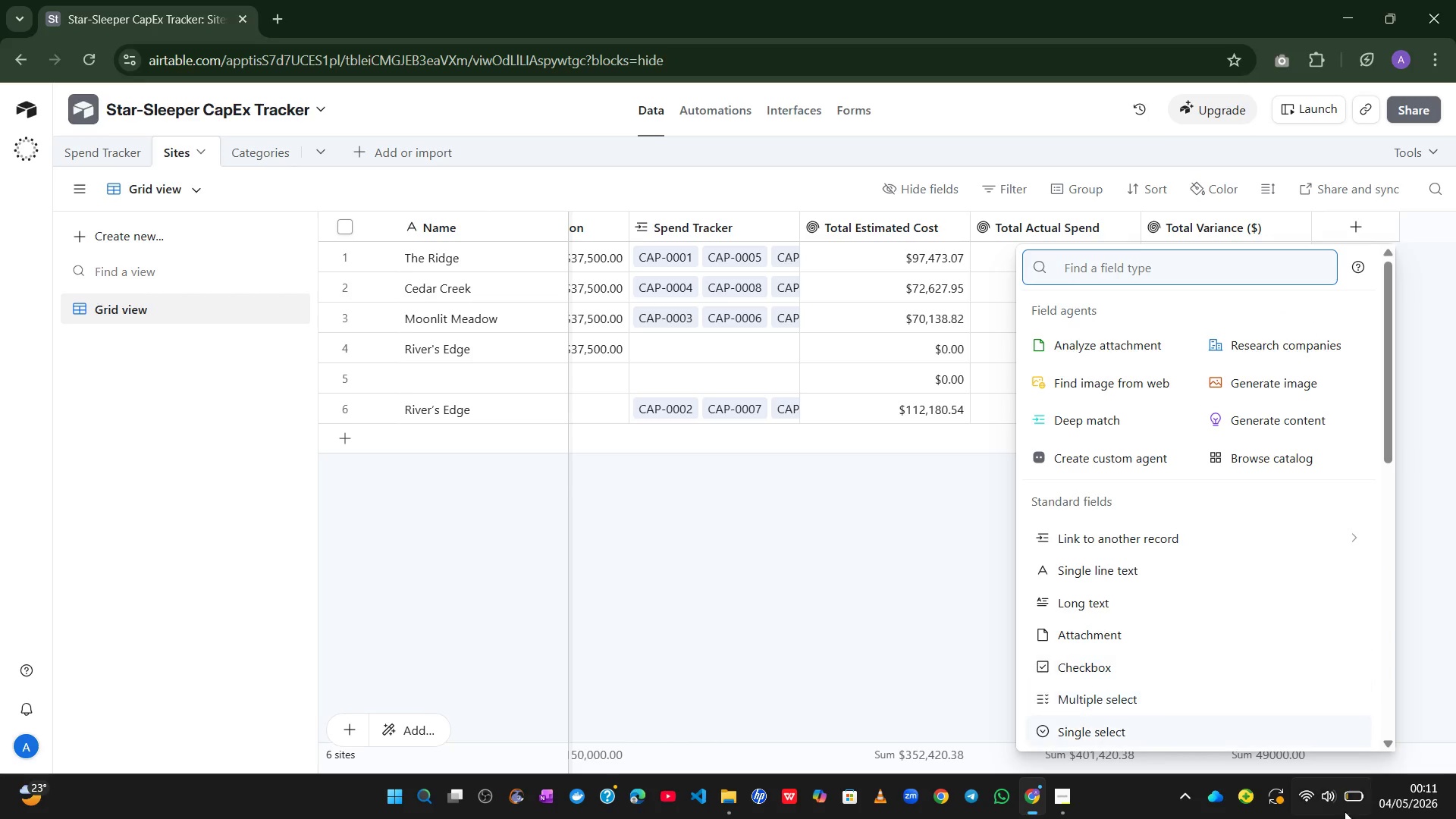 
mouse_move([1353, 799])
 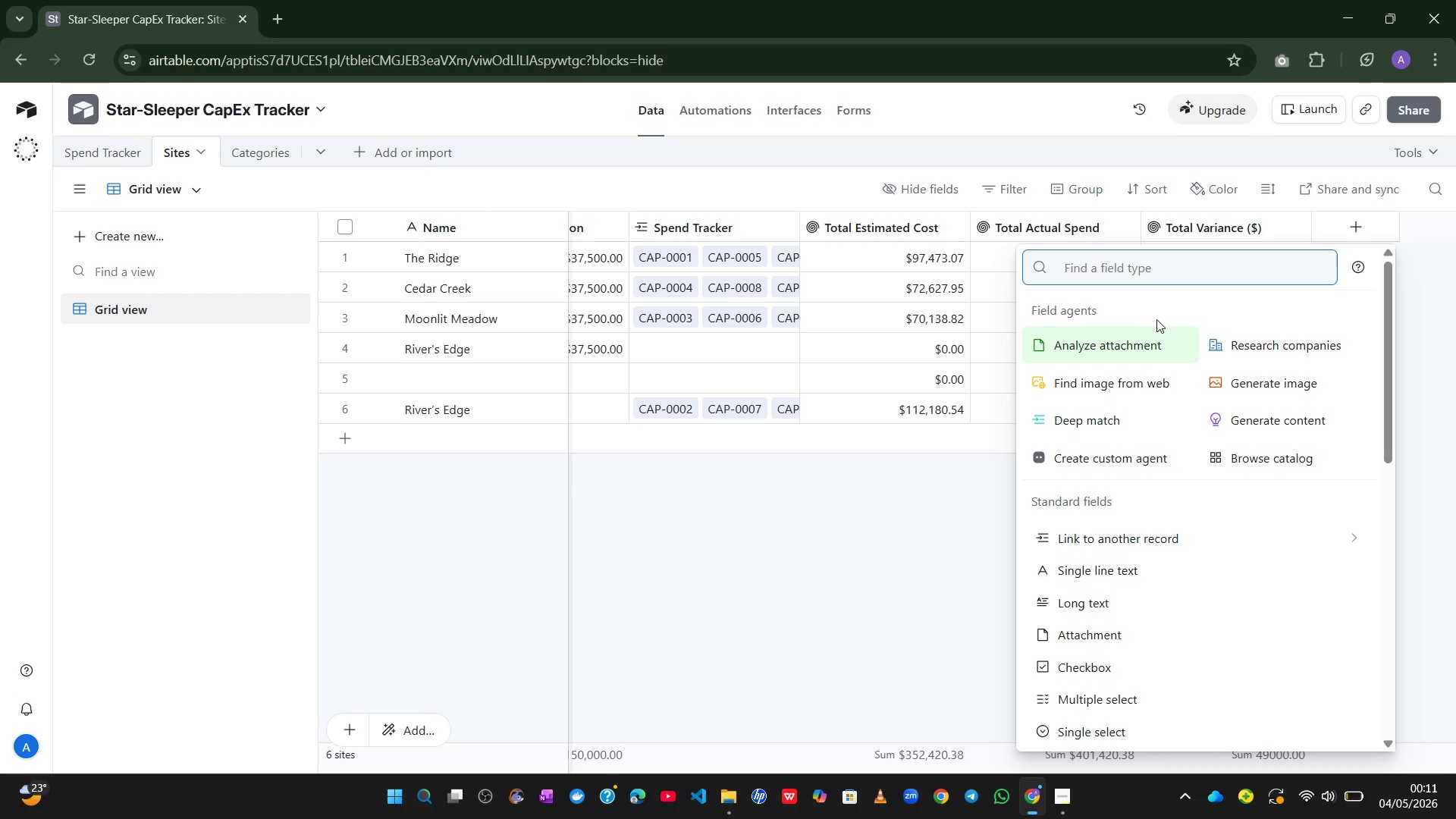 
wait(8.57)
 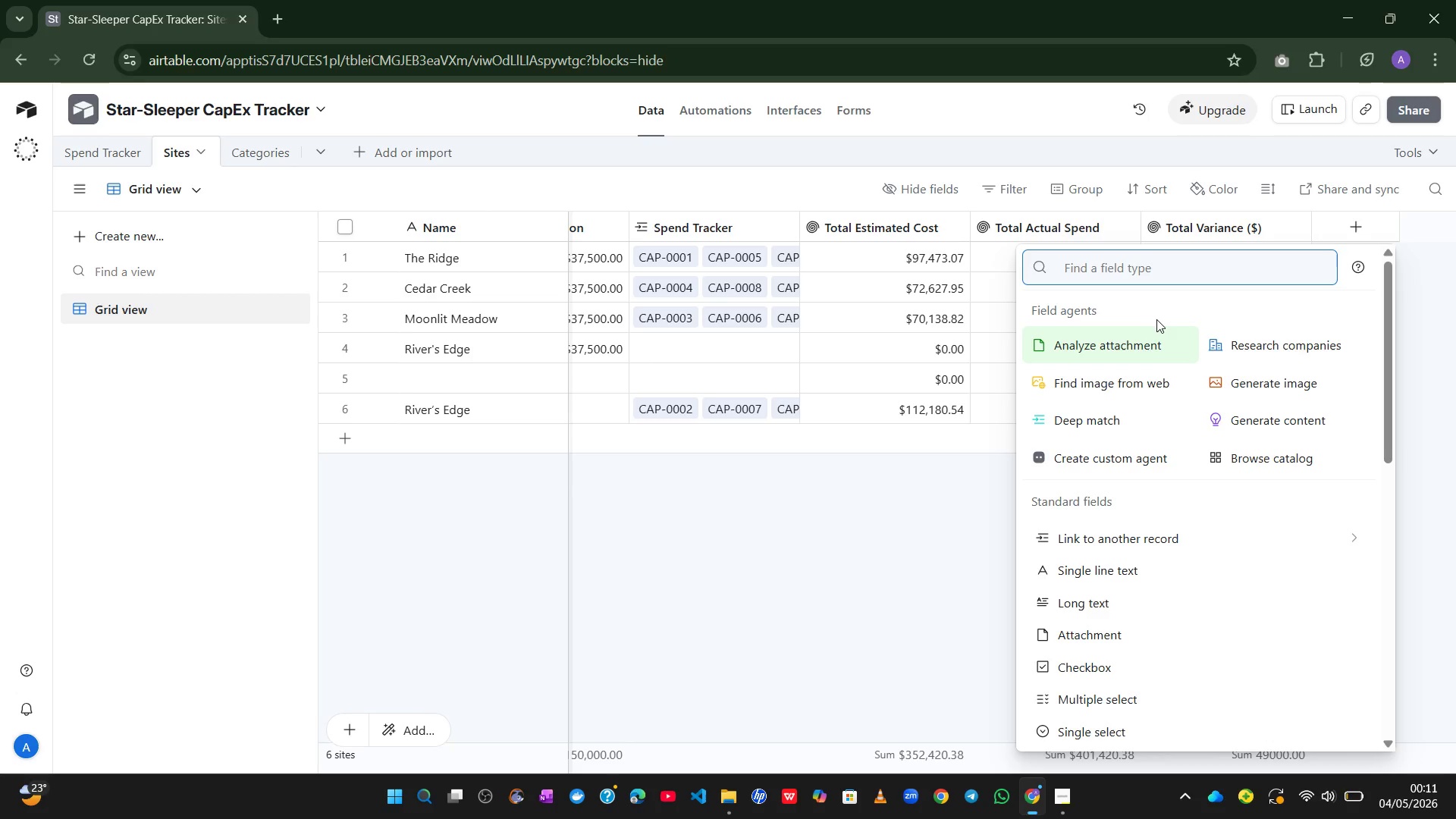 
left_click([1061, 802])